 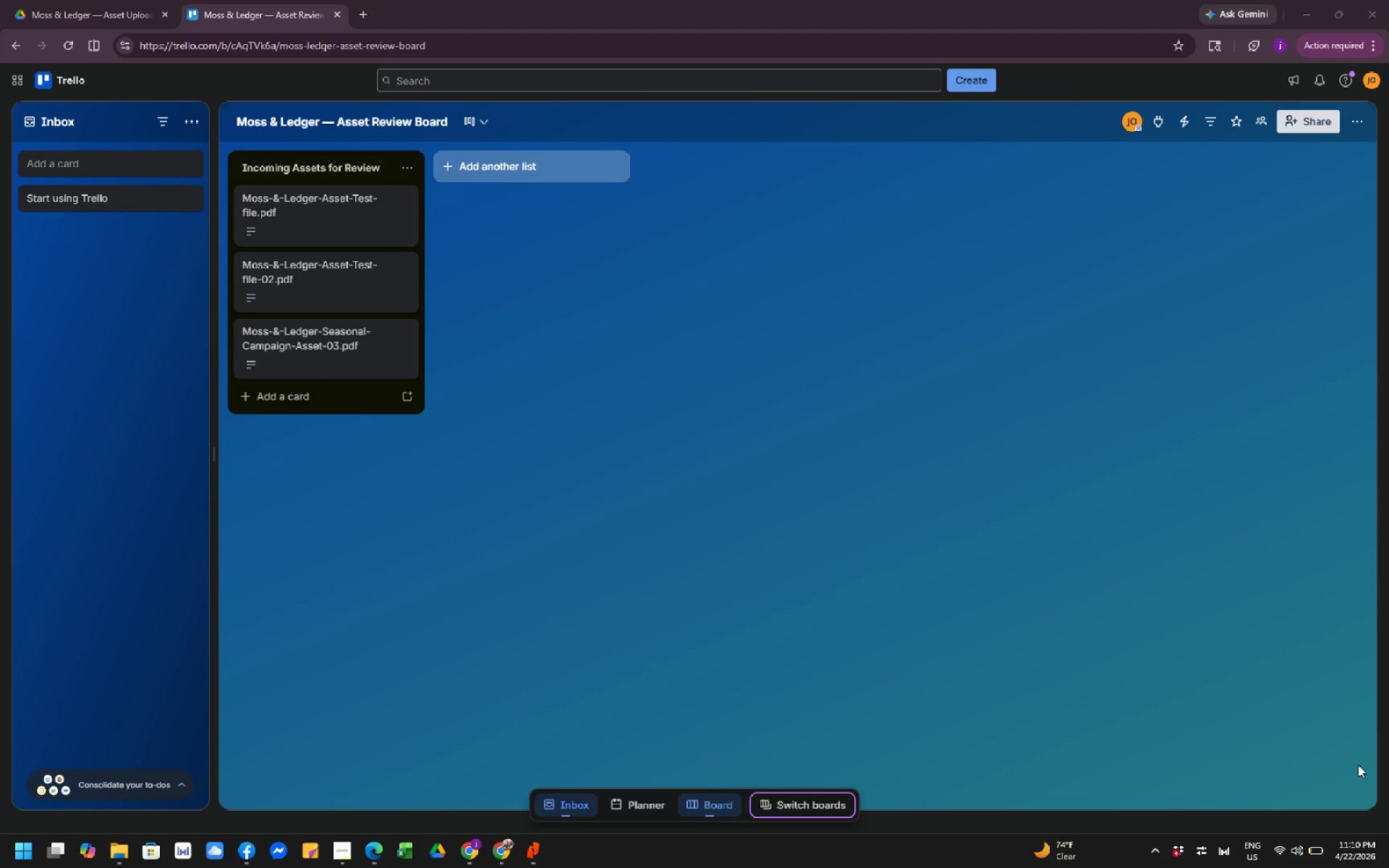 
left_click([59, 22])
 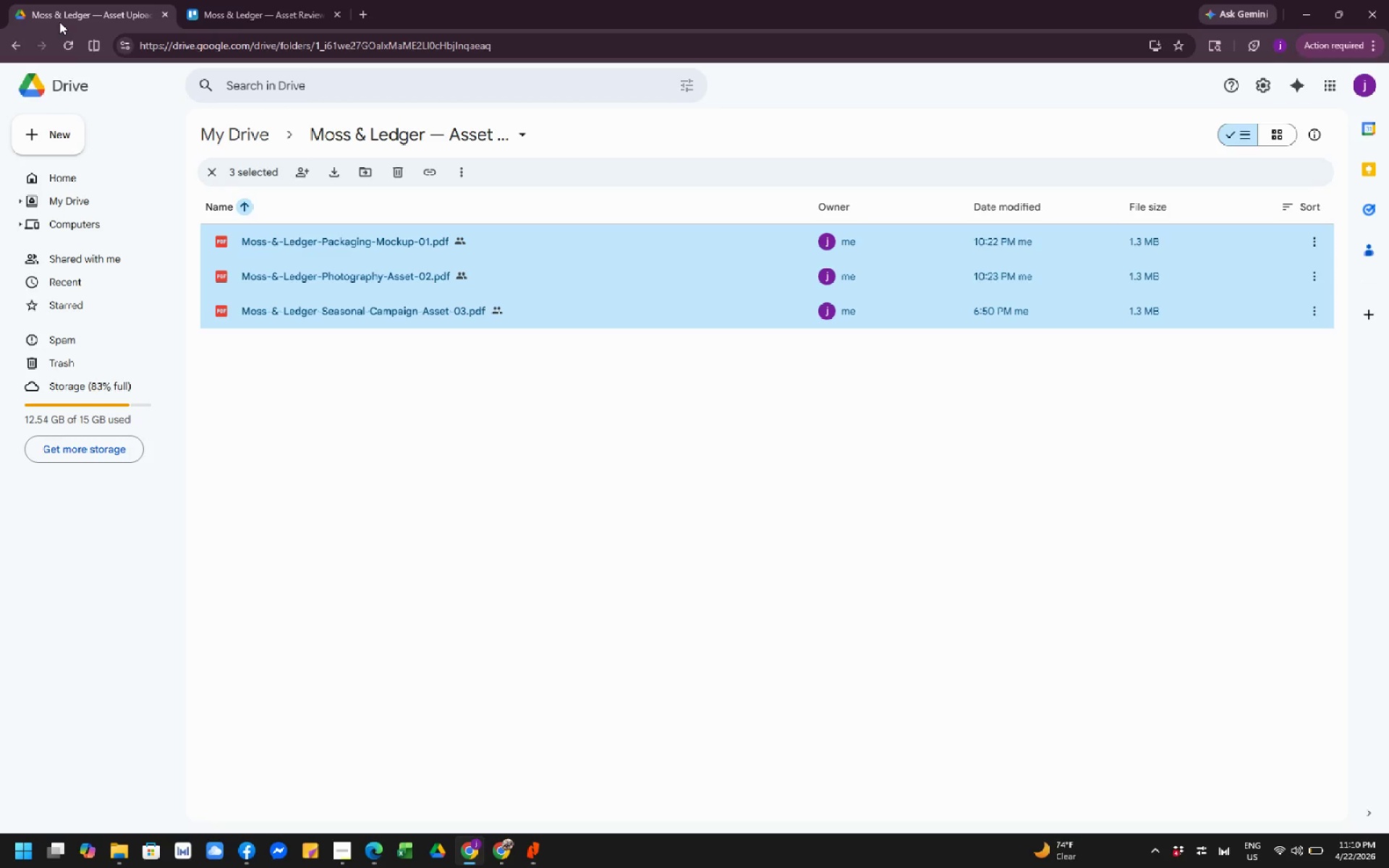 
left_click([352, 409])
 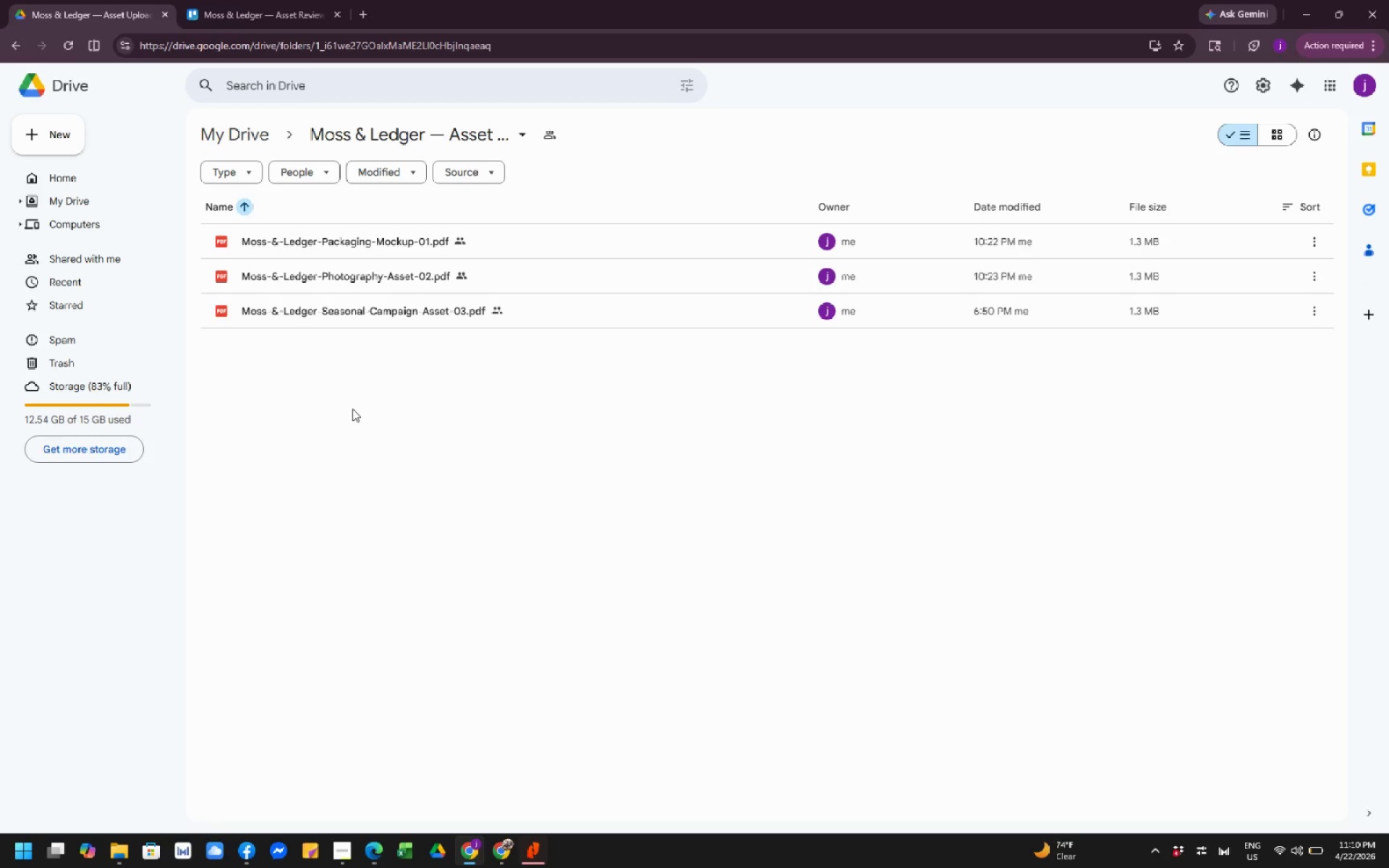 
left_click_drag(start_coordinate=[352, 409], to_coordinate=[354, 243])
 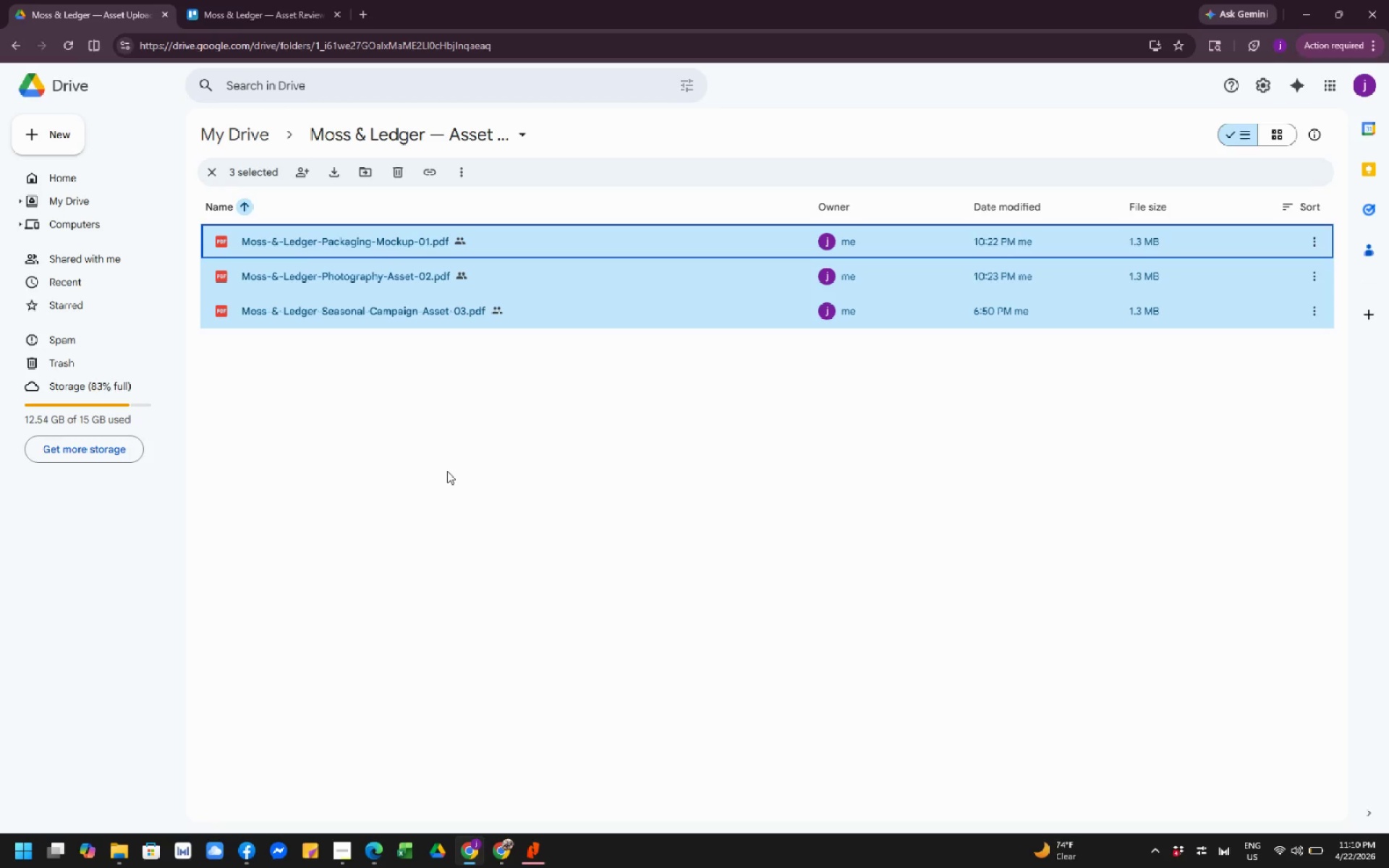 
left_click([447, 471])
 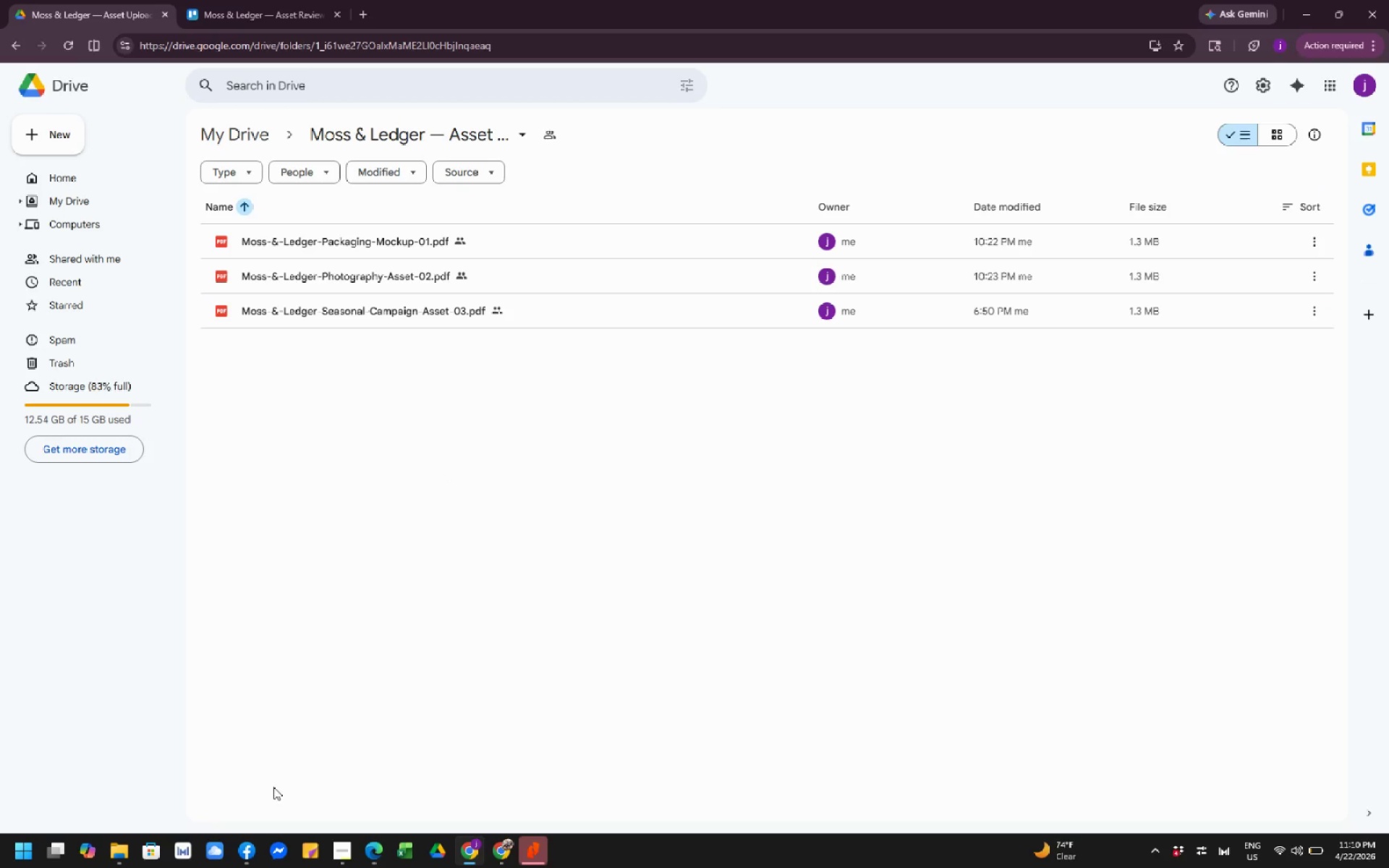 
mouse_move([252, 830])
 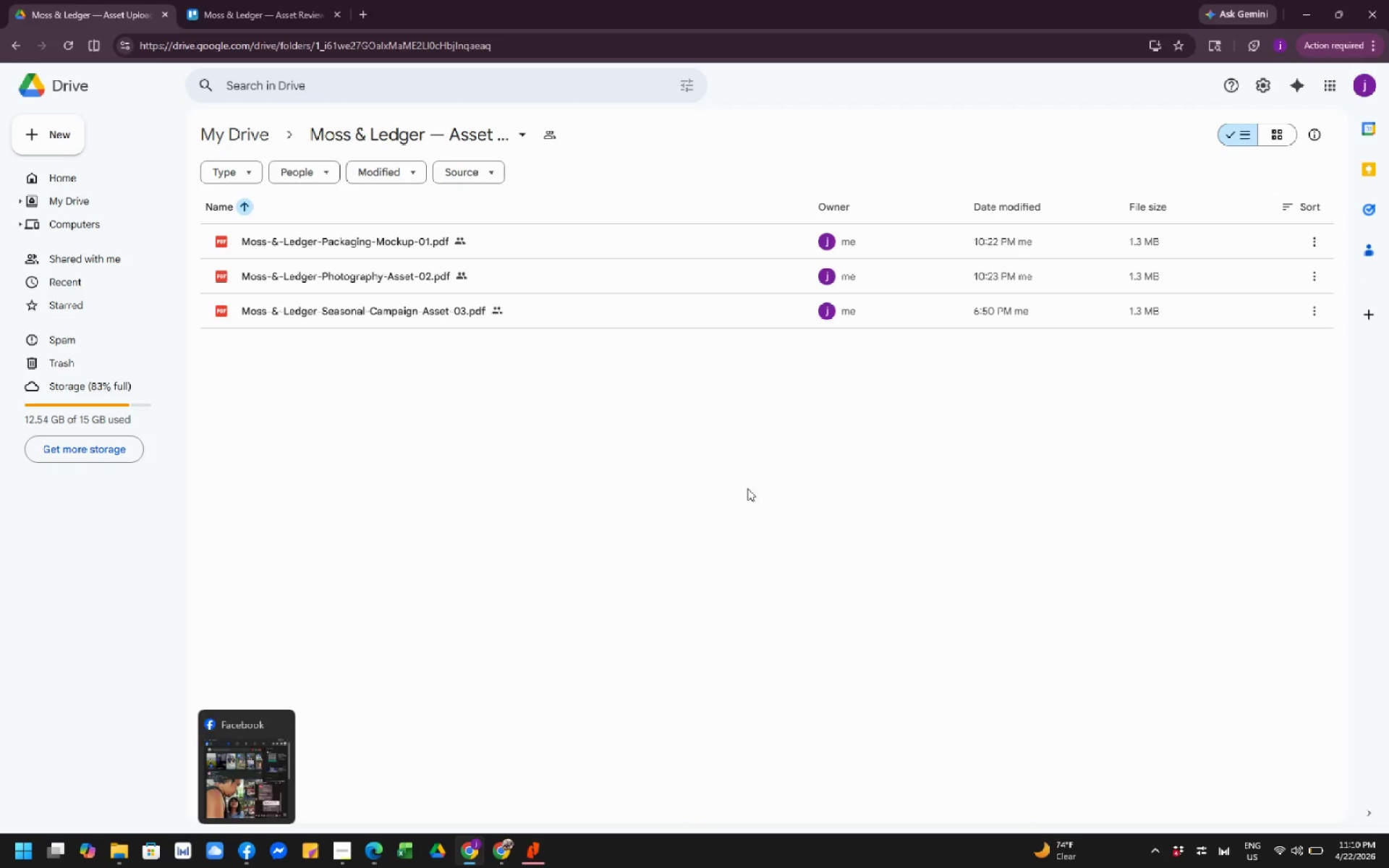 
left_click([846, 453])
 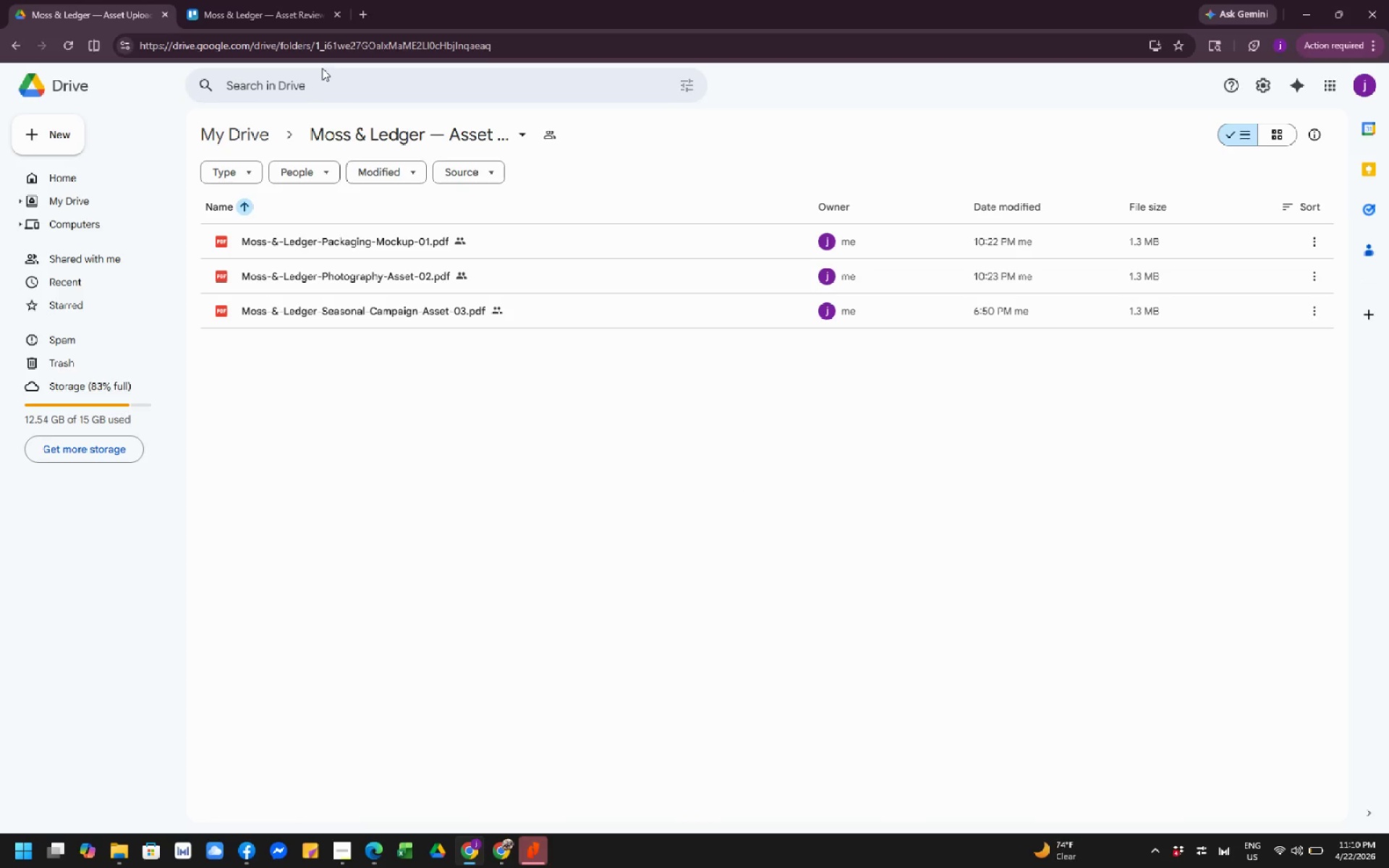 
left_click([271, 22])
 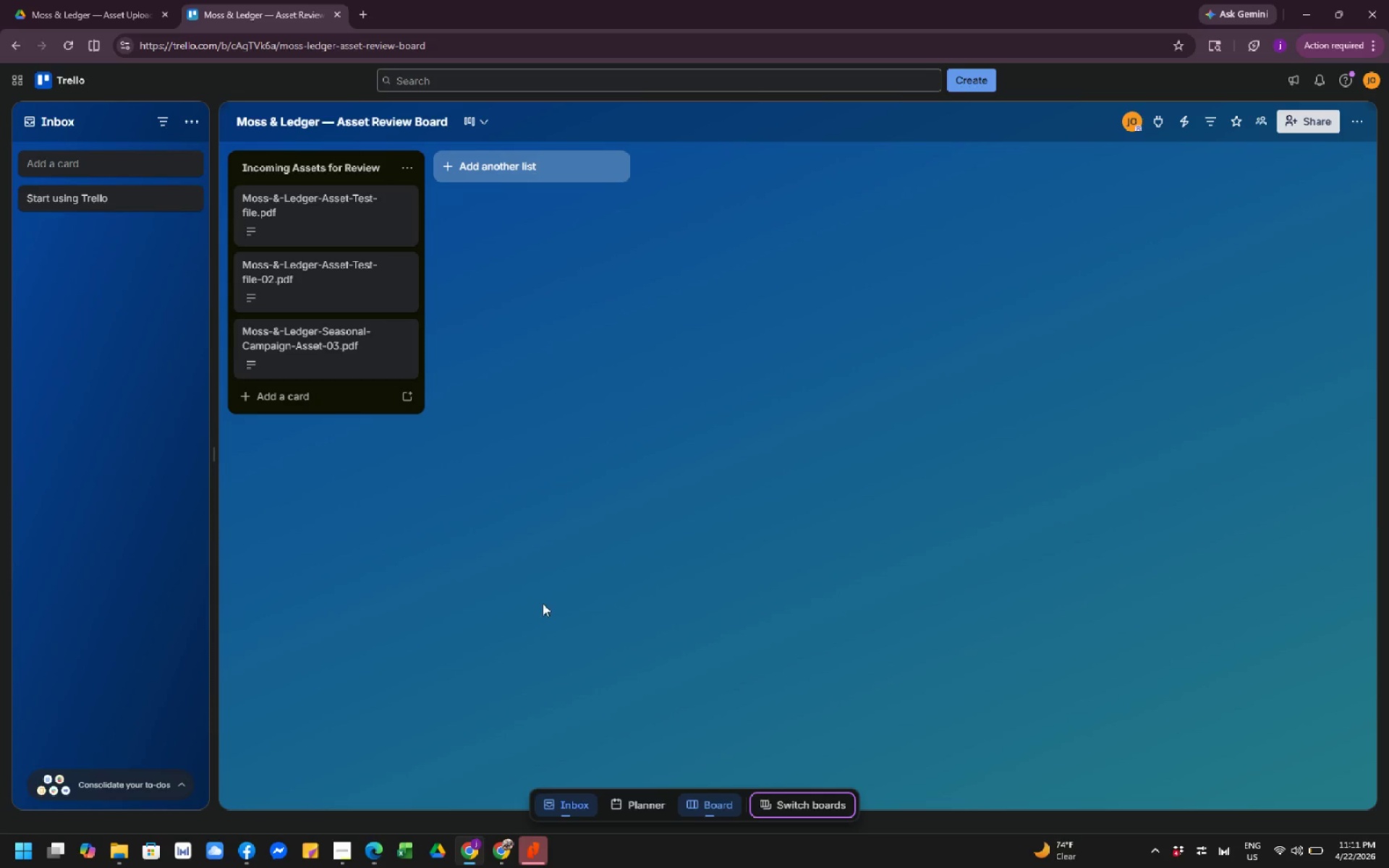 
mouse_move([535, 828])
 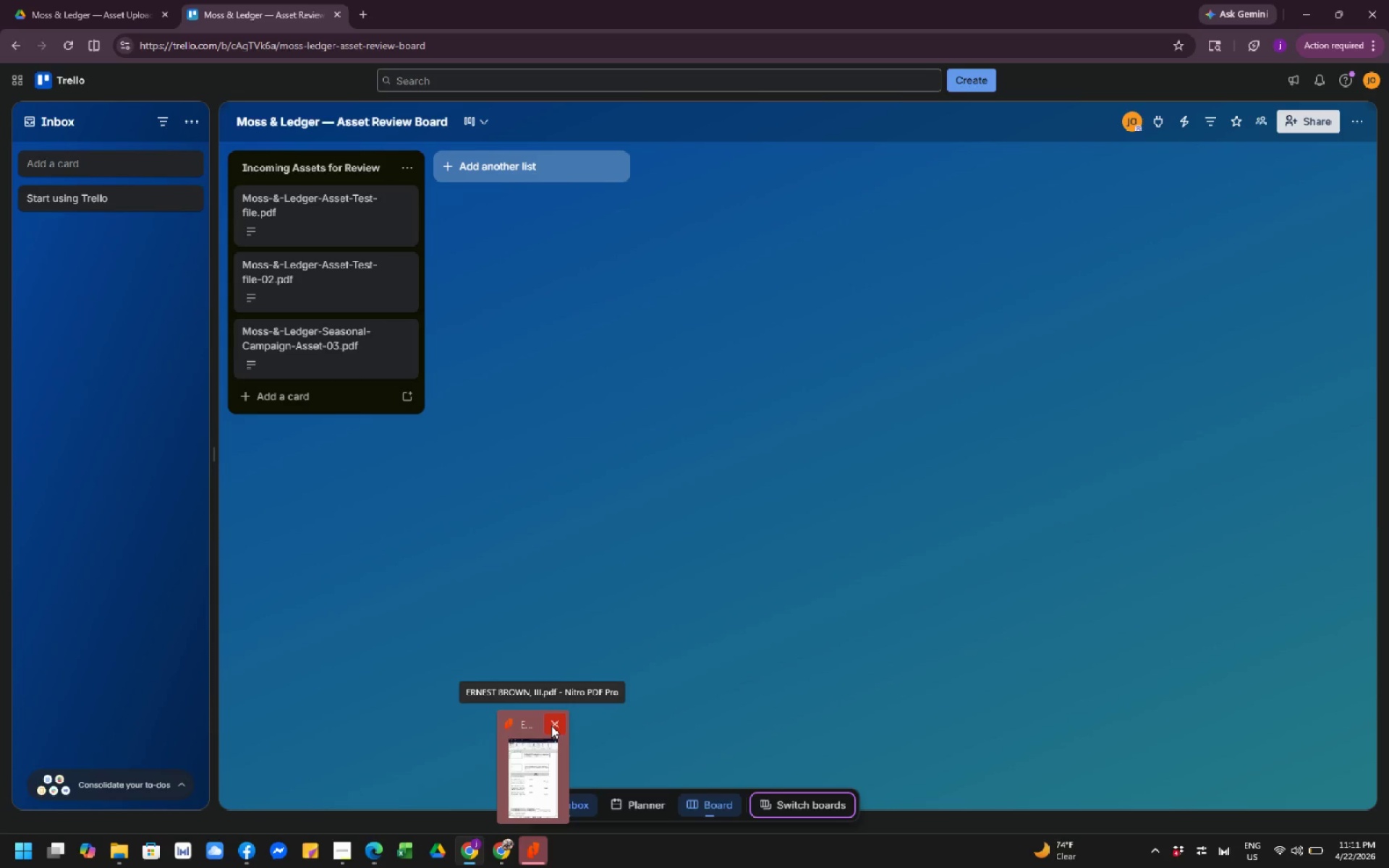 
wait(5.61)
 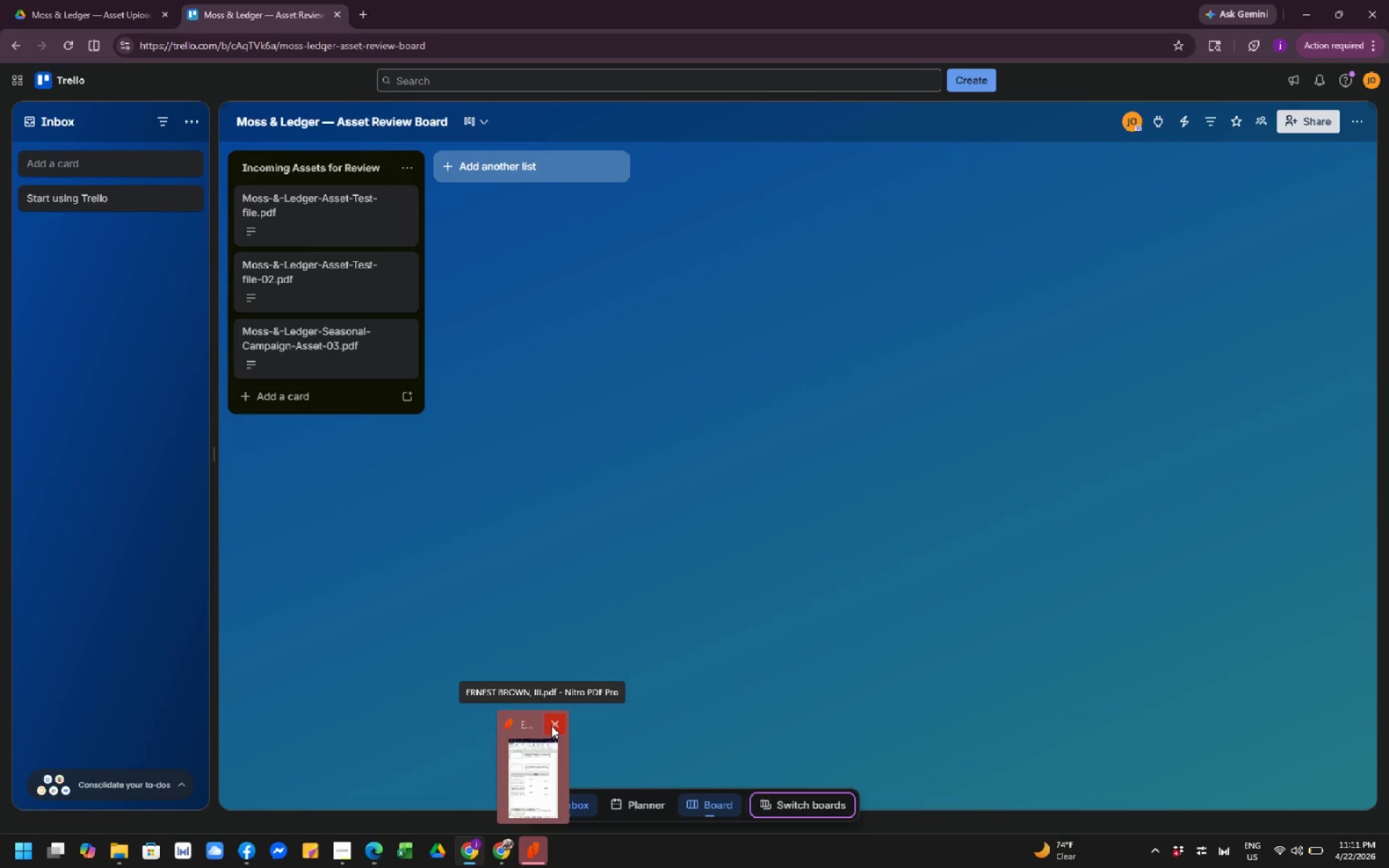 
left_click([551, 726])
 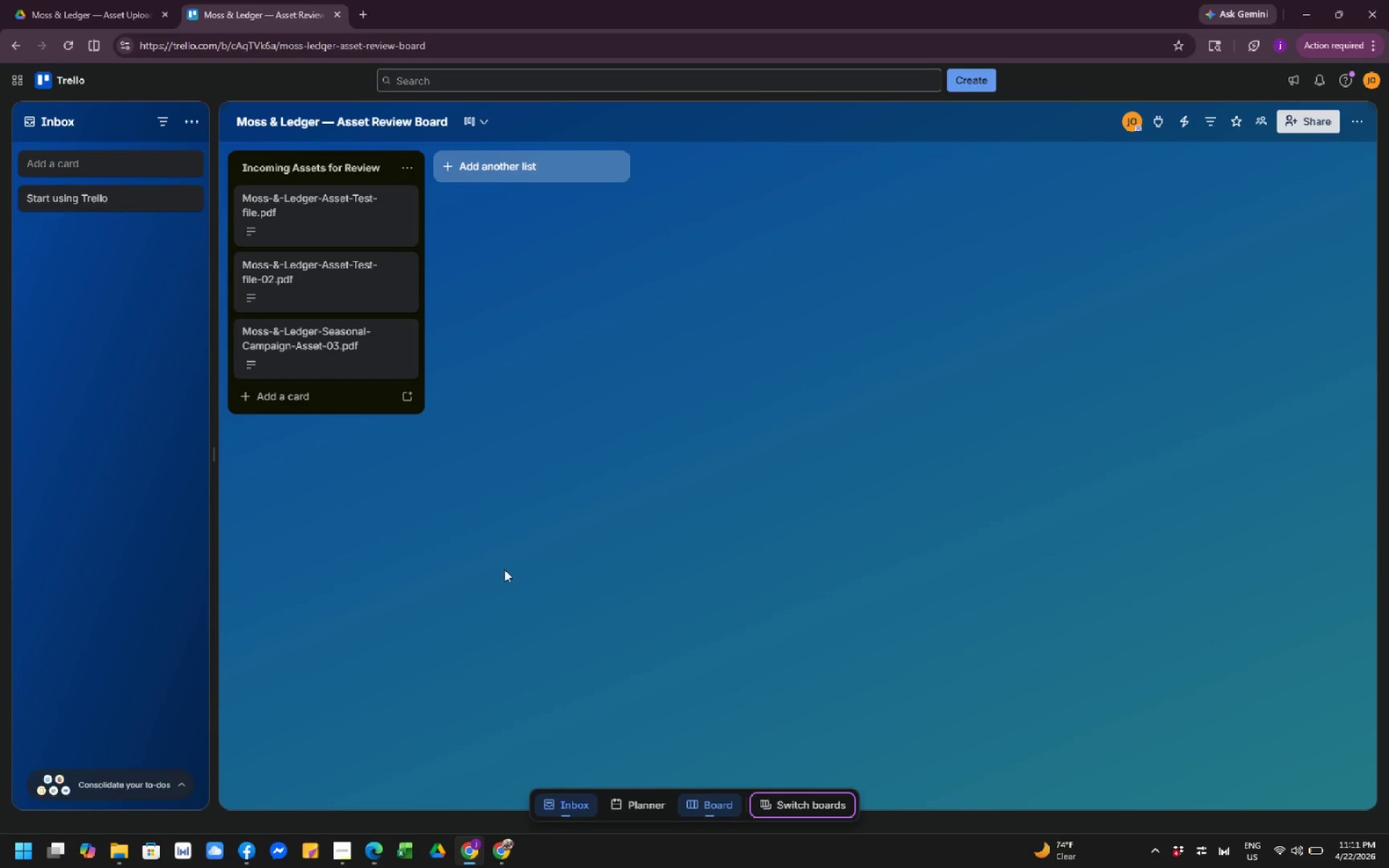 
left_click([531, 446])
 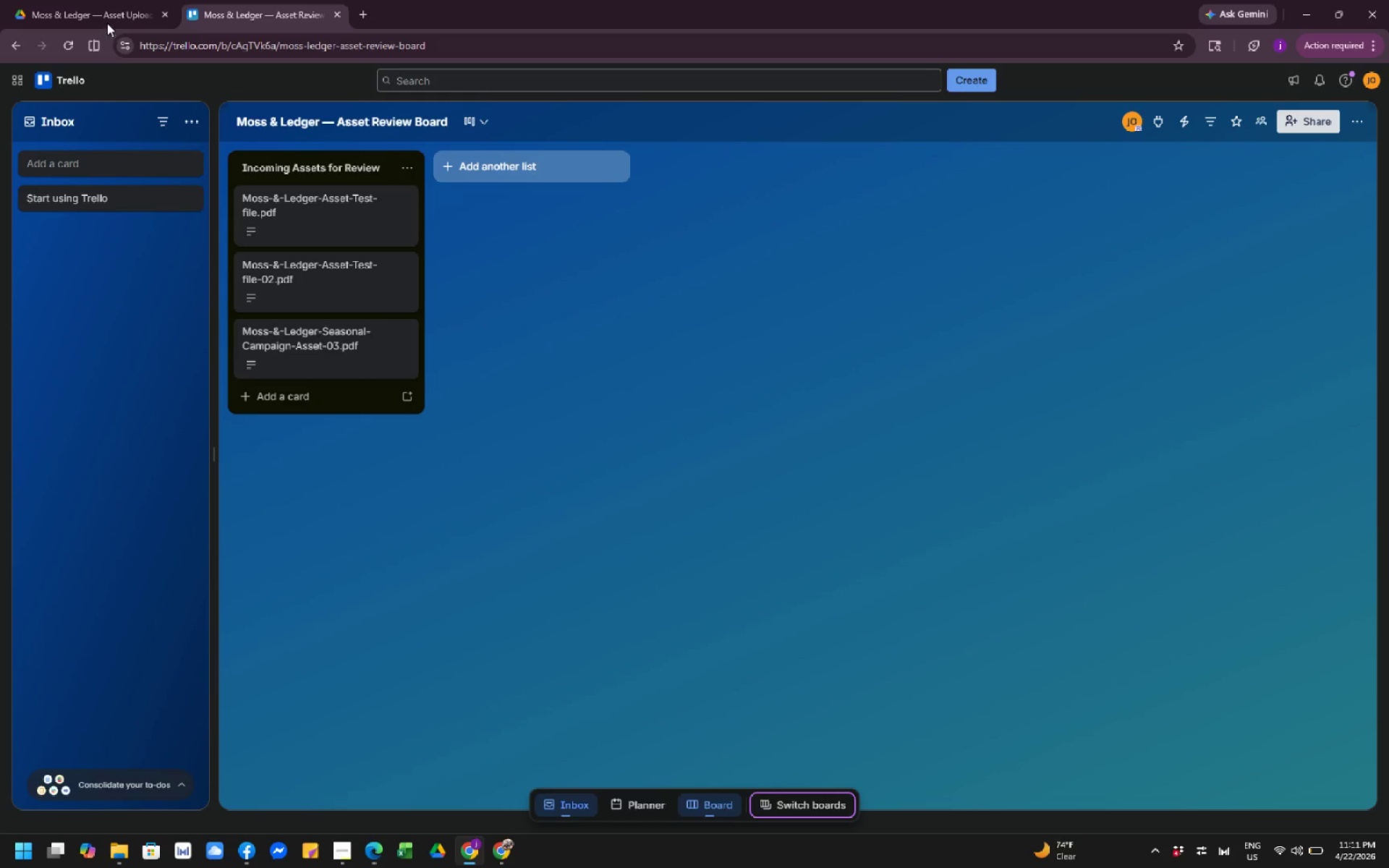 
left_click([93, 14])
 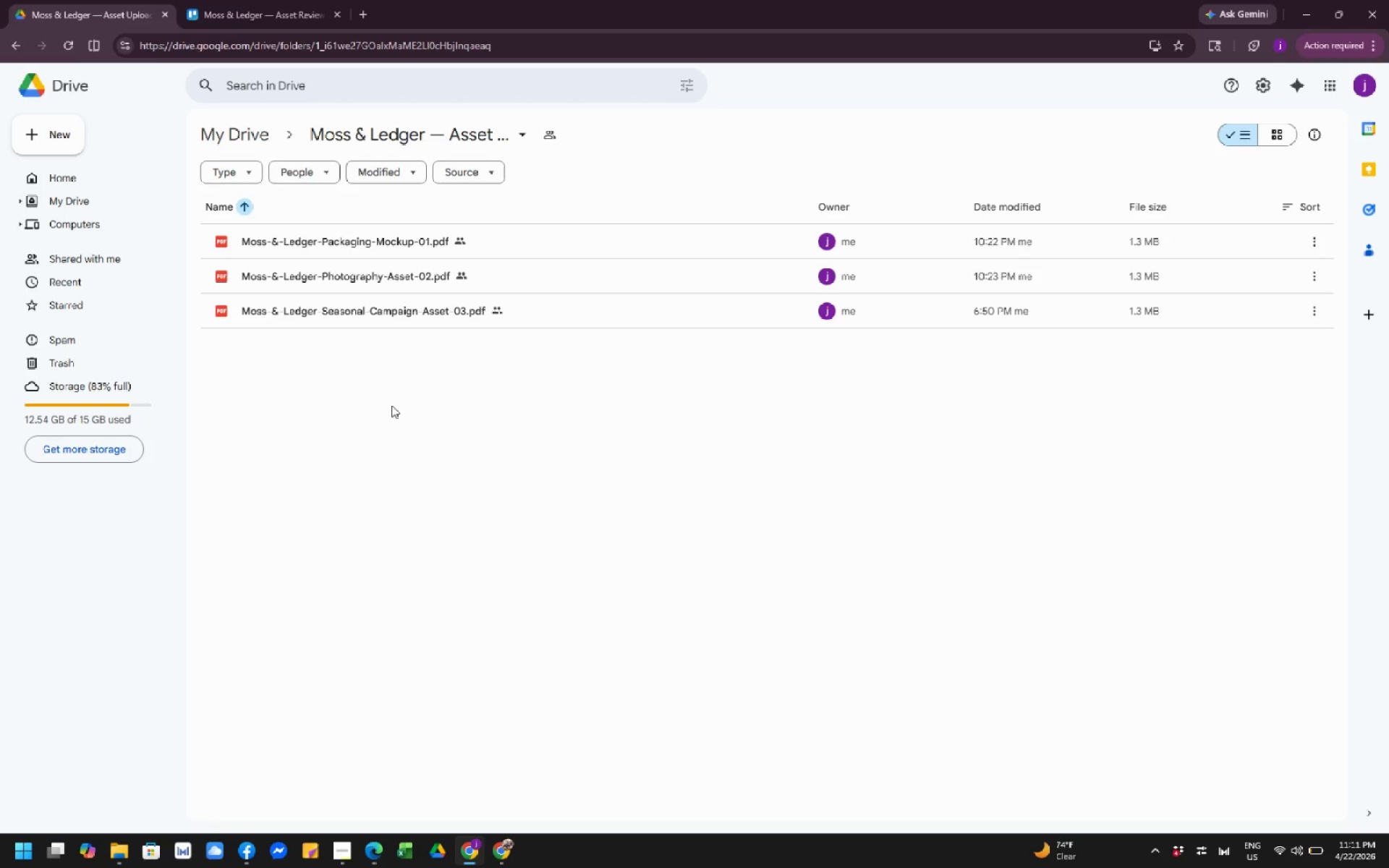 
left_click([538, 521])
 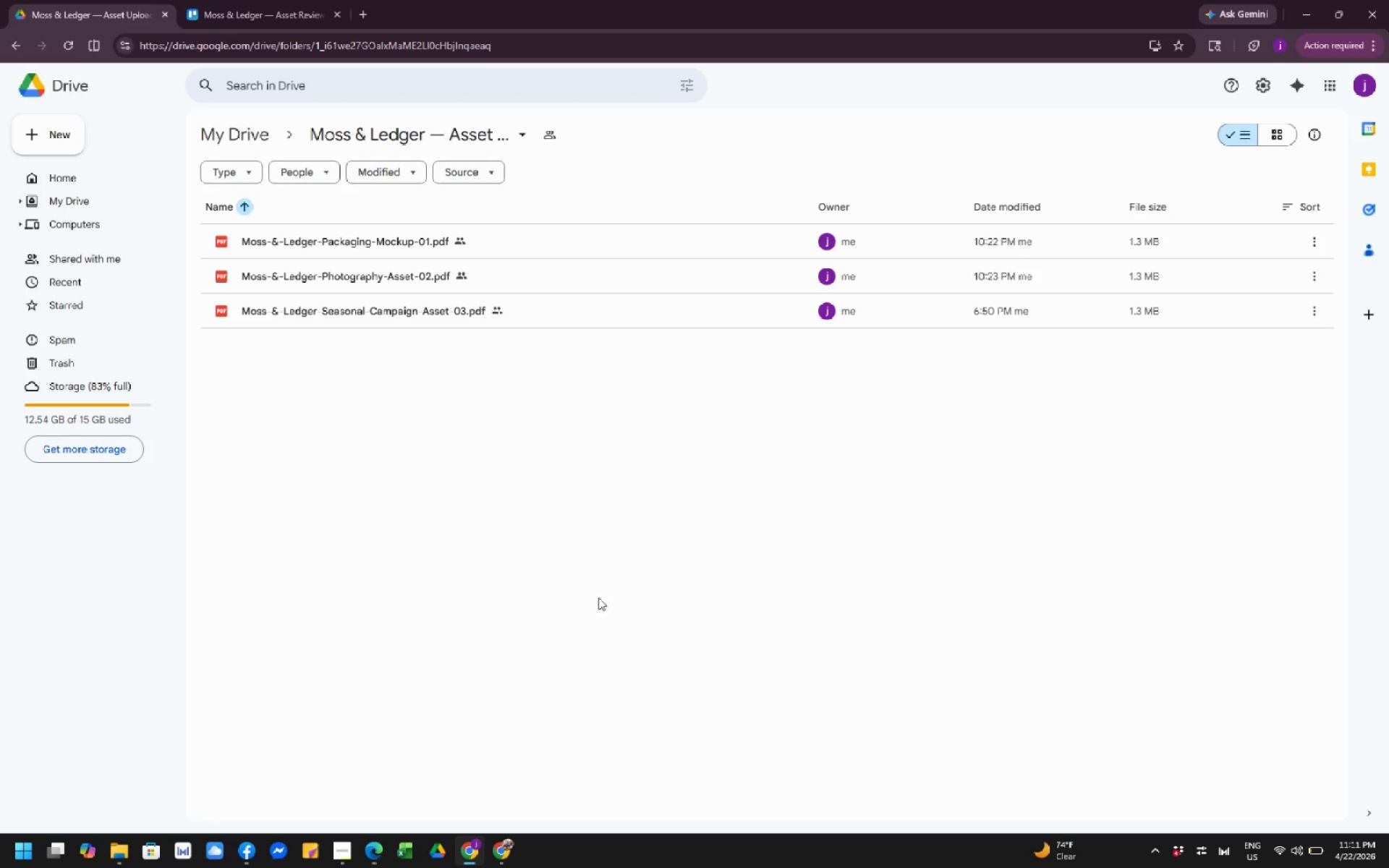 
wait(5.06)
 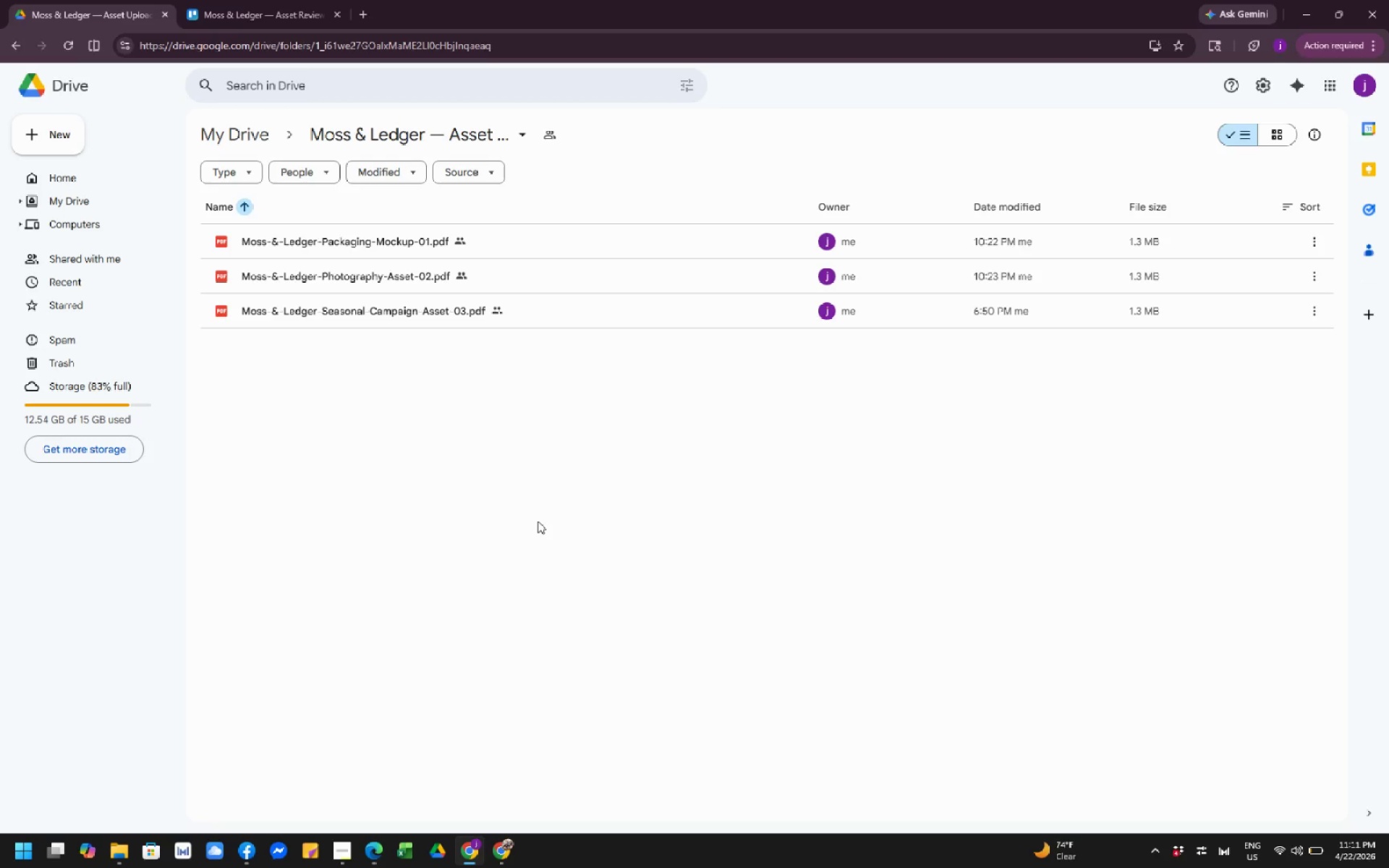 
mouse_move([484, 821])
 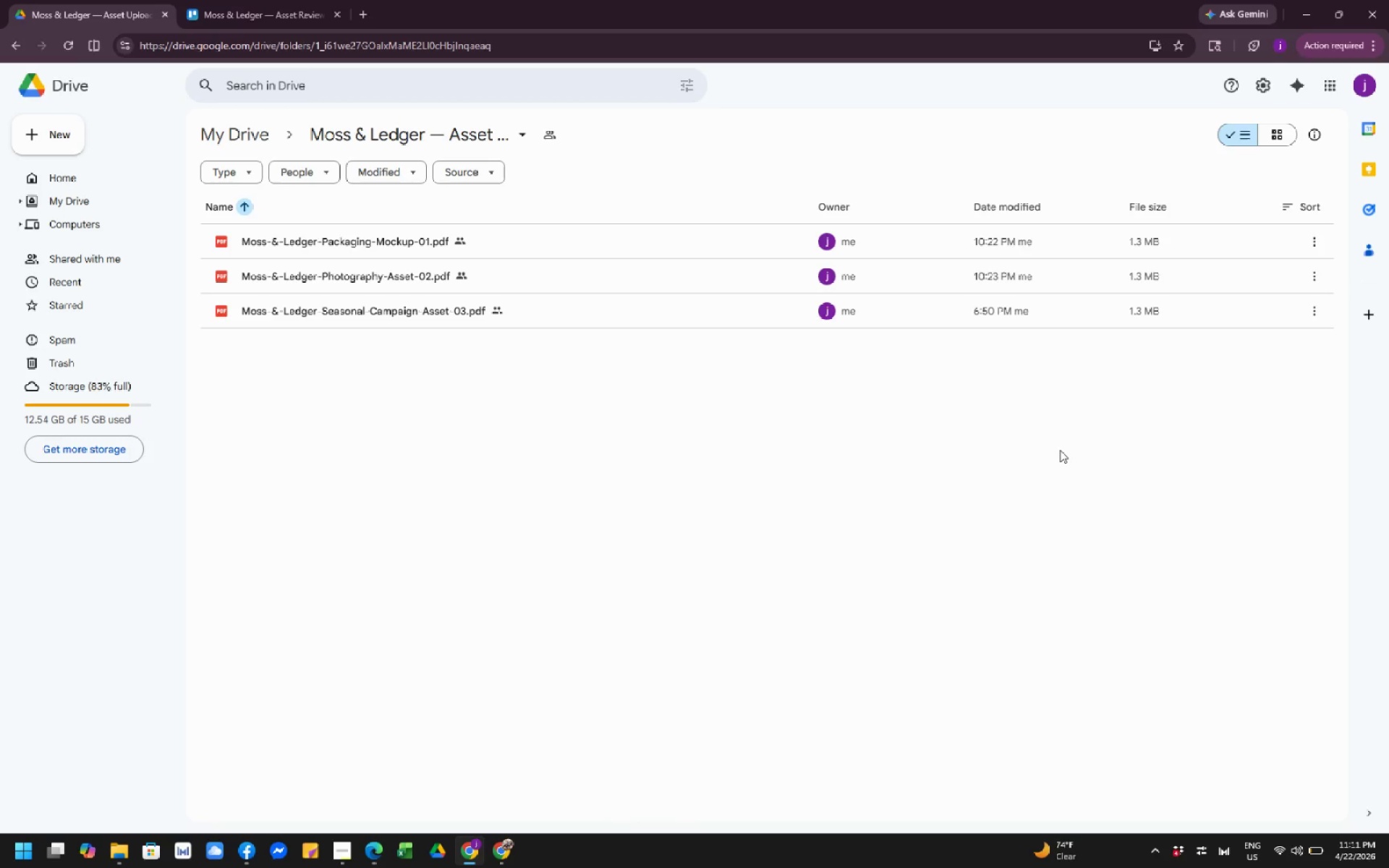 
wait(22.09)
 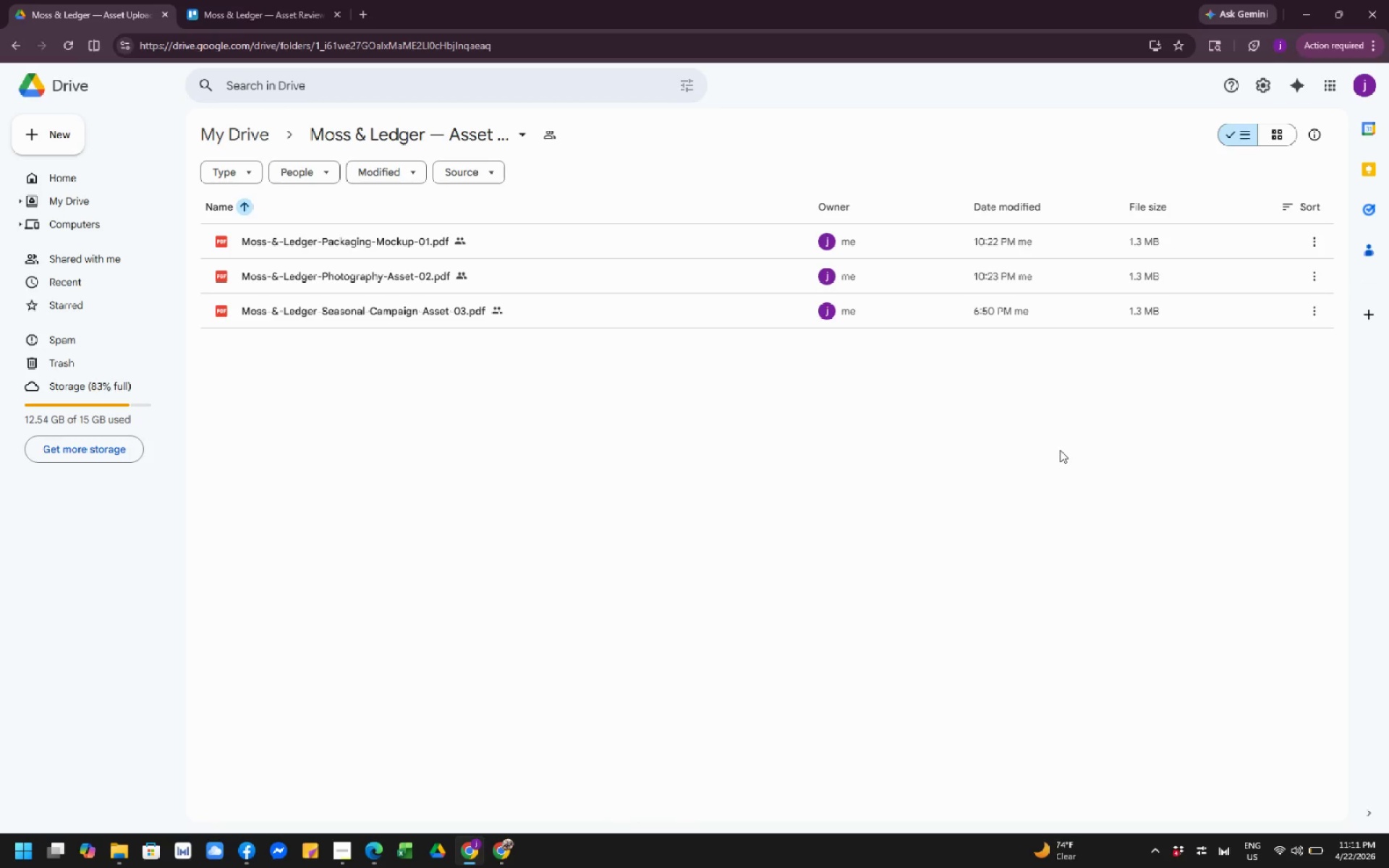 
mouse_move([1376, 888])
 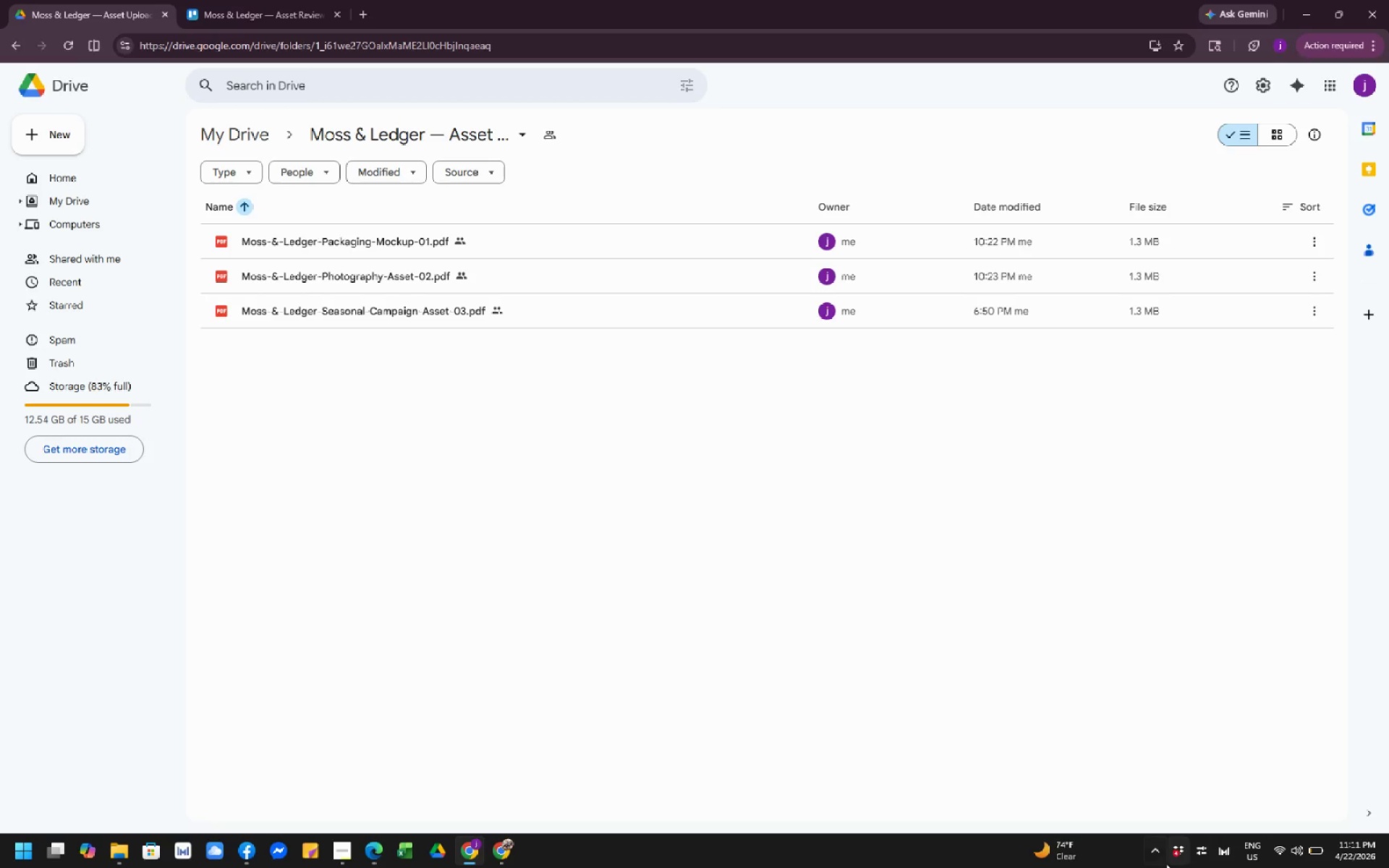 
key(1)
 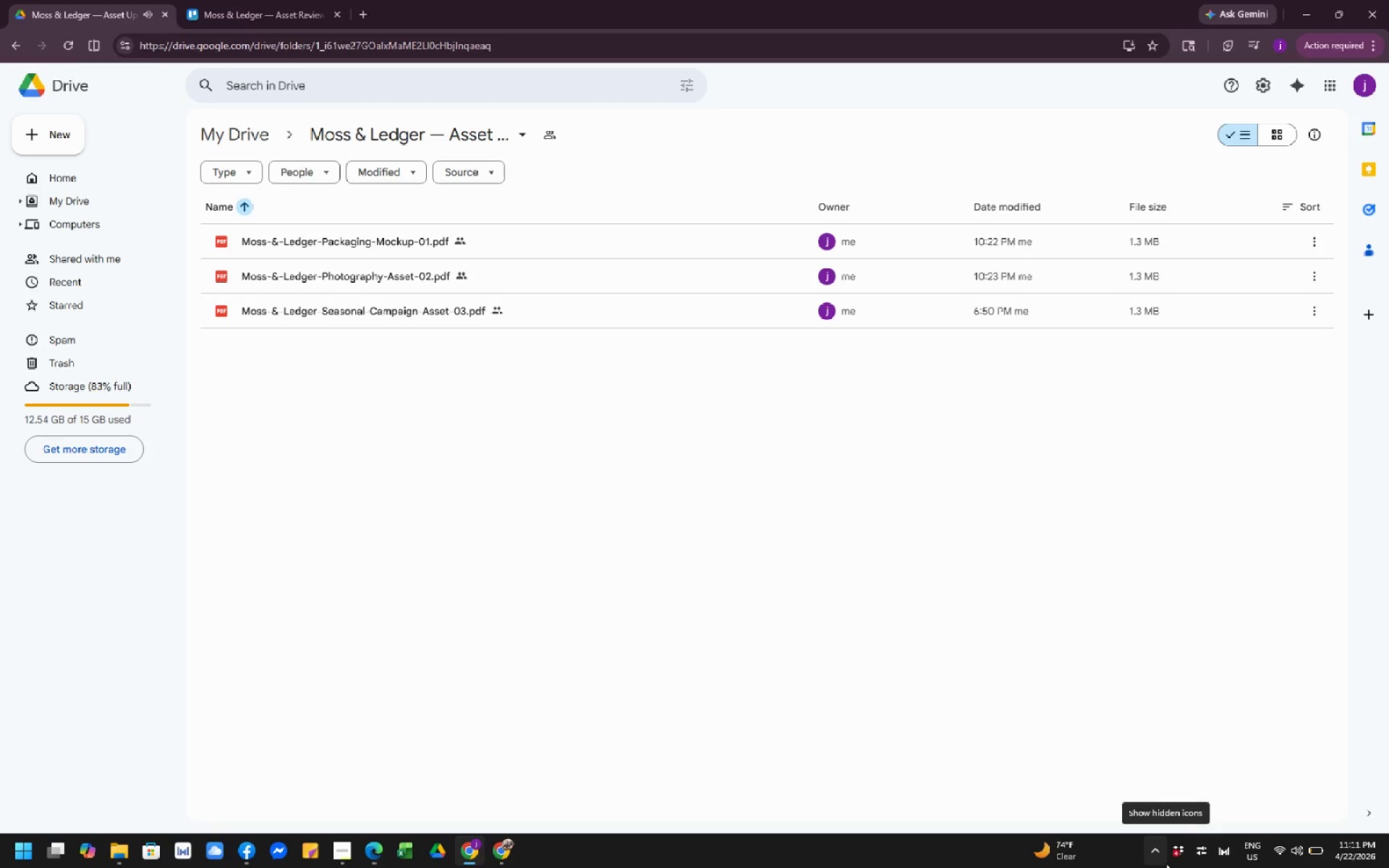 
mouse_move([1273, 859])
 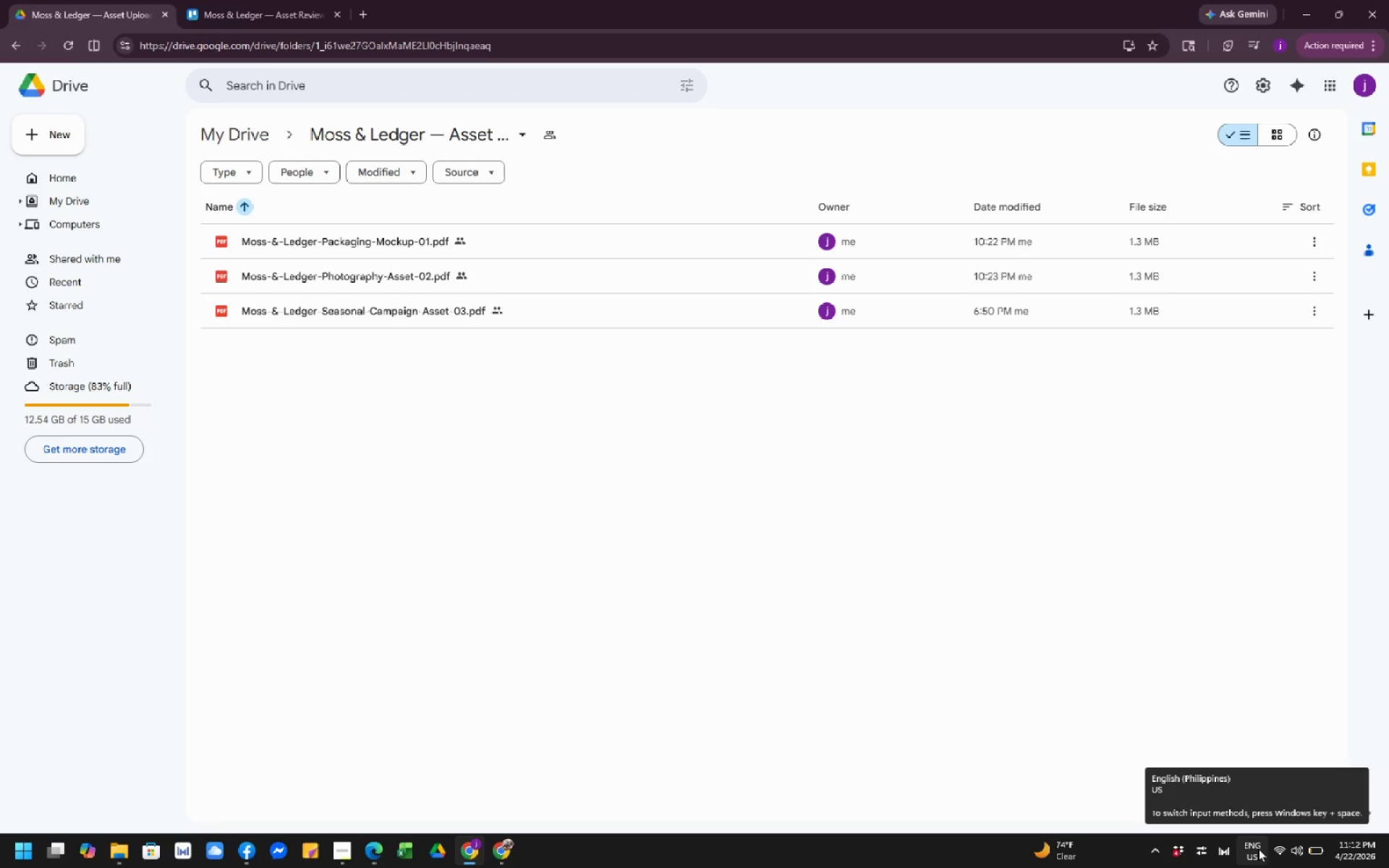 
wait(25.16)
 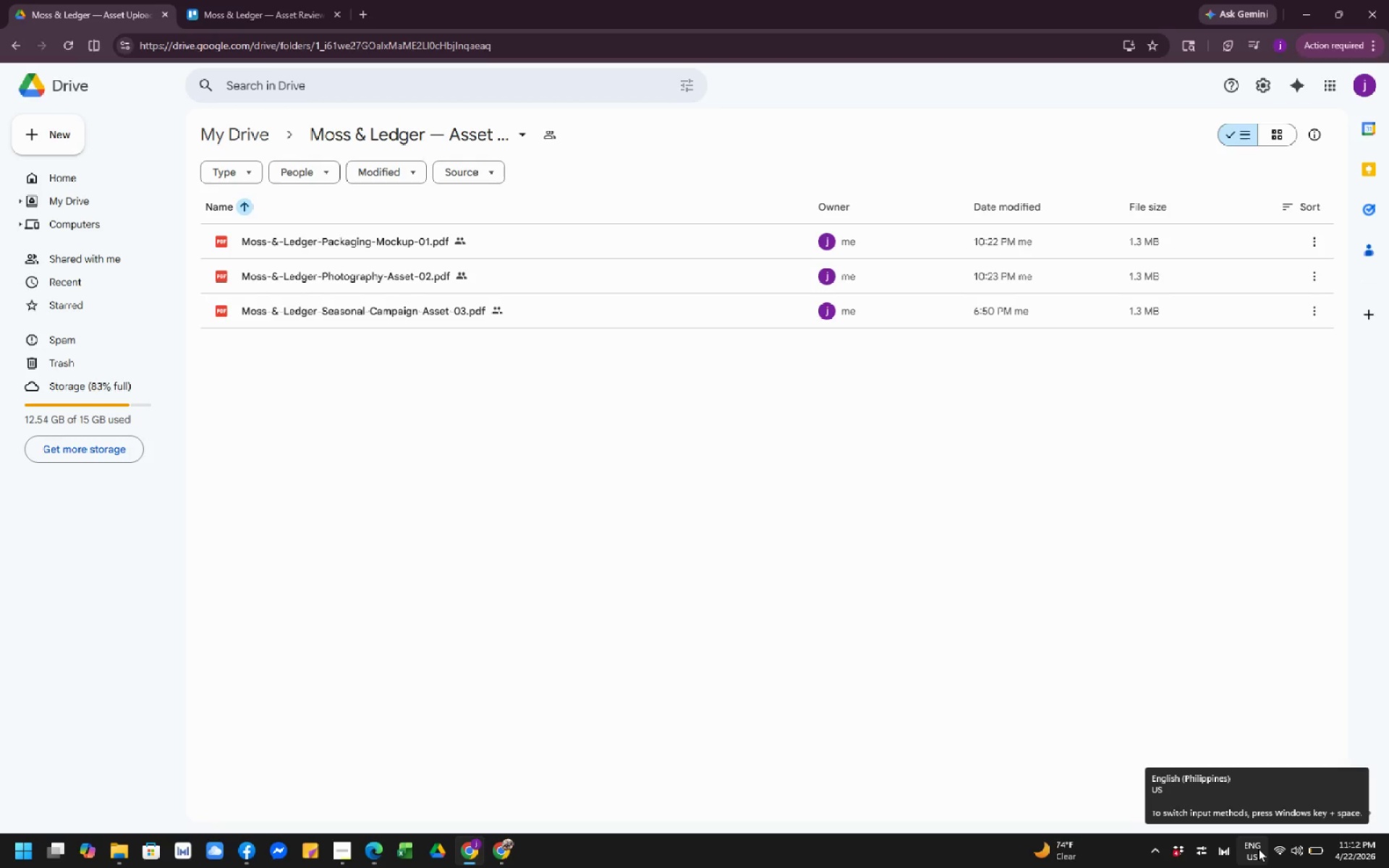 
scroll: coordinate [917, 673], scroll_direction: down, amount: 7.0
 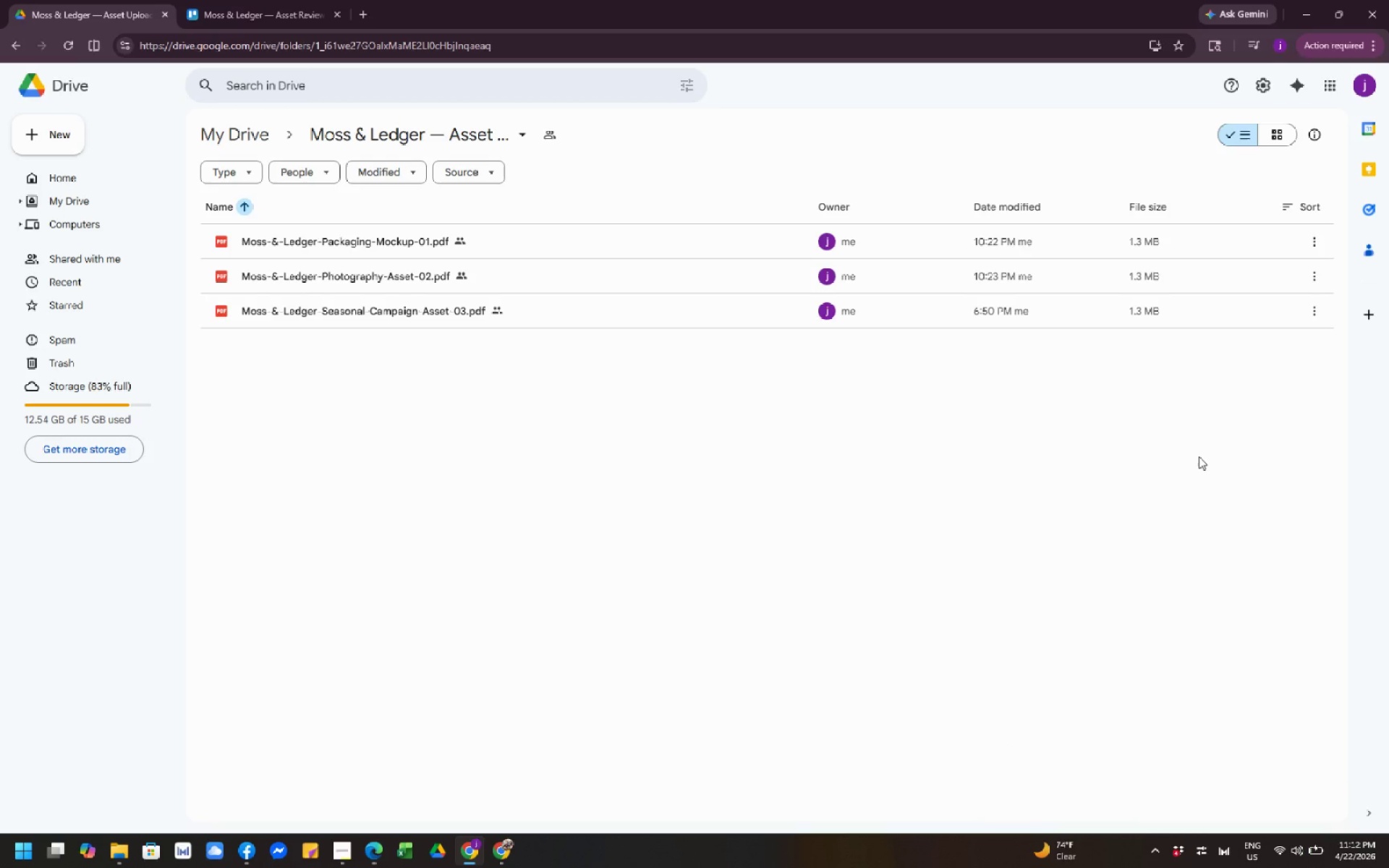 
wait(5.23)
 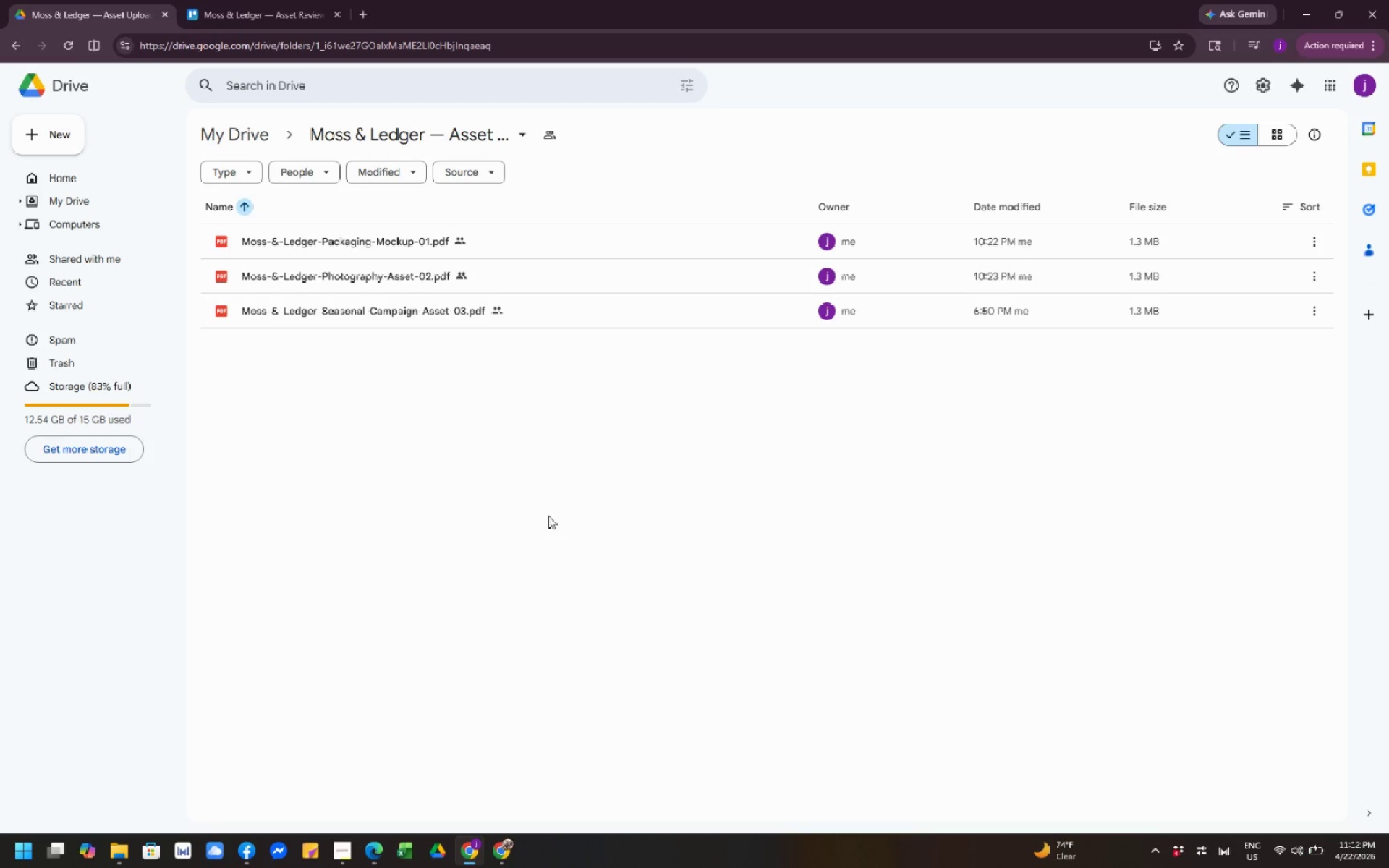 
left_click([548, 516])
 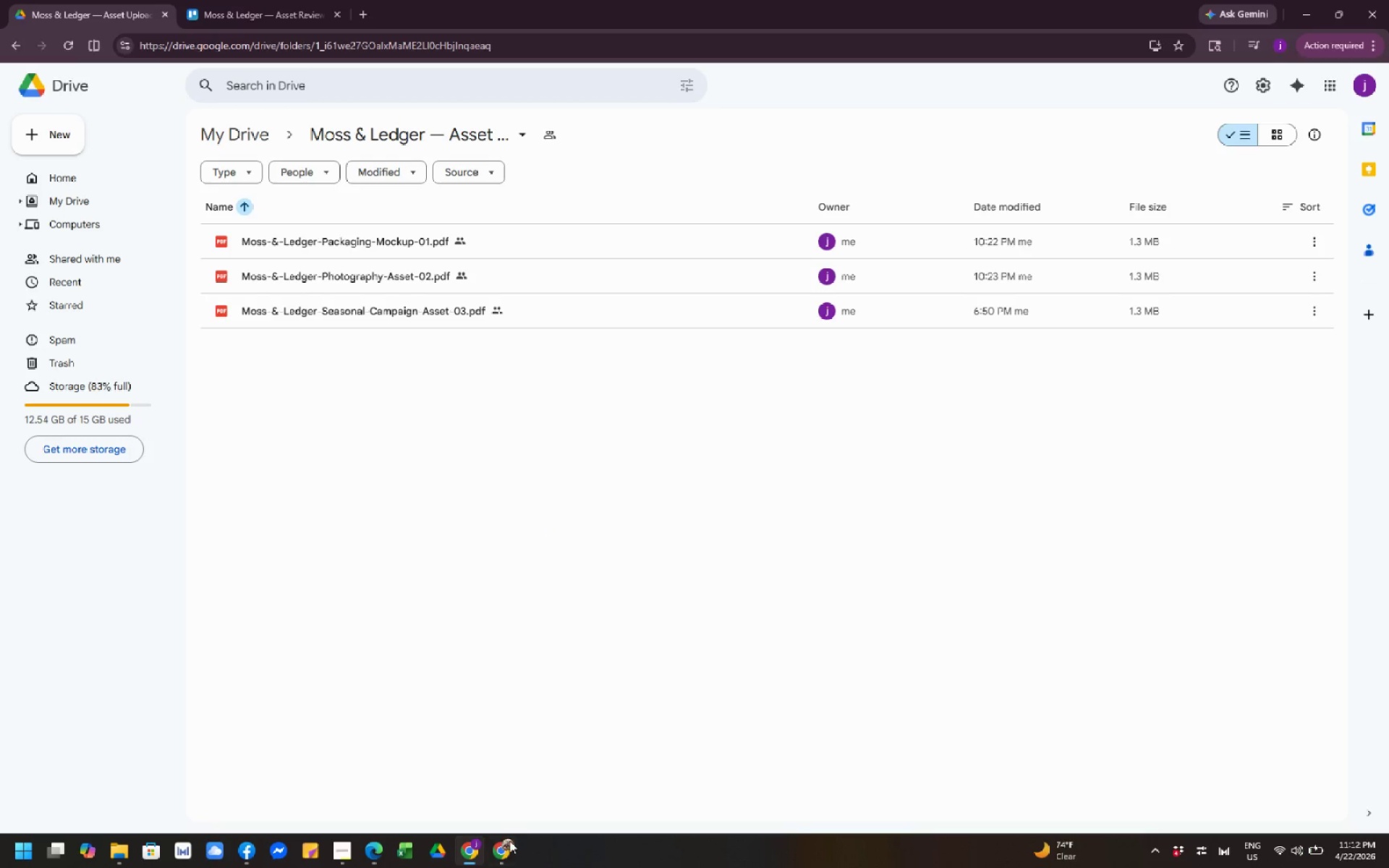 
scroll: coordinate [1095, 858], scroll_direction: down, amount: 1.0
 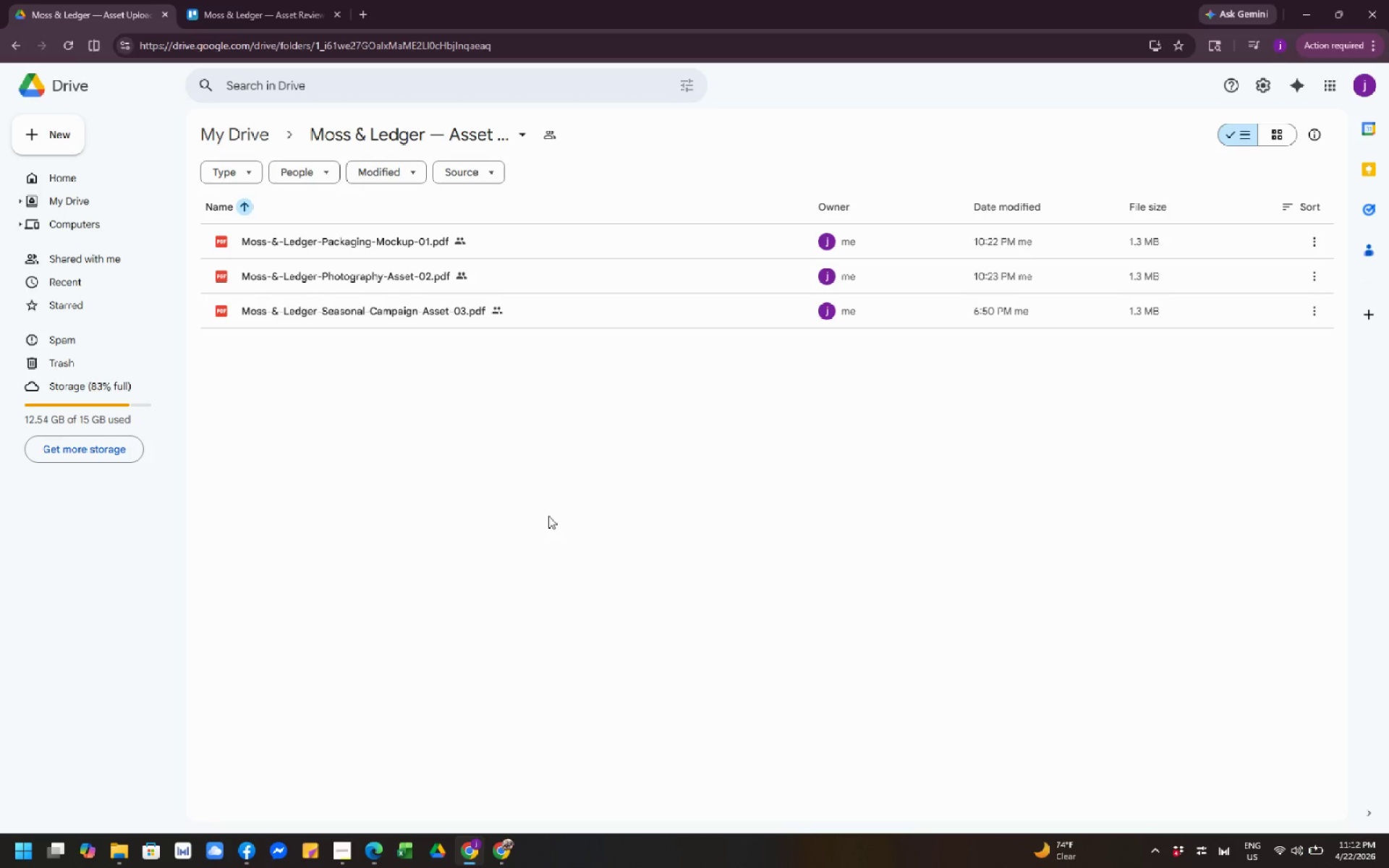 
left_click([509, 848])
 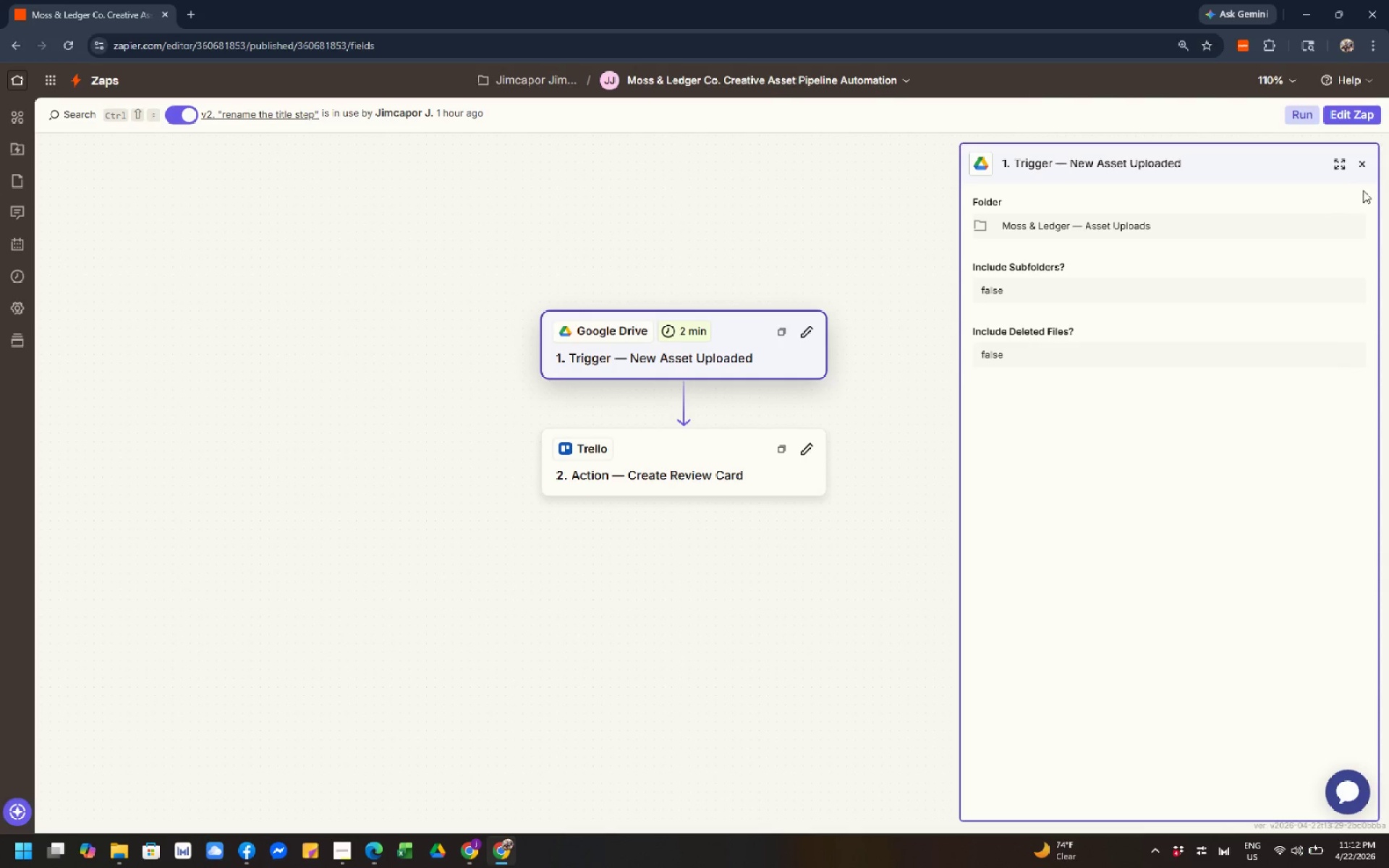 
left_click([1358, 162])
 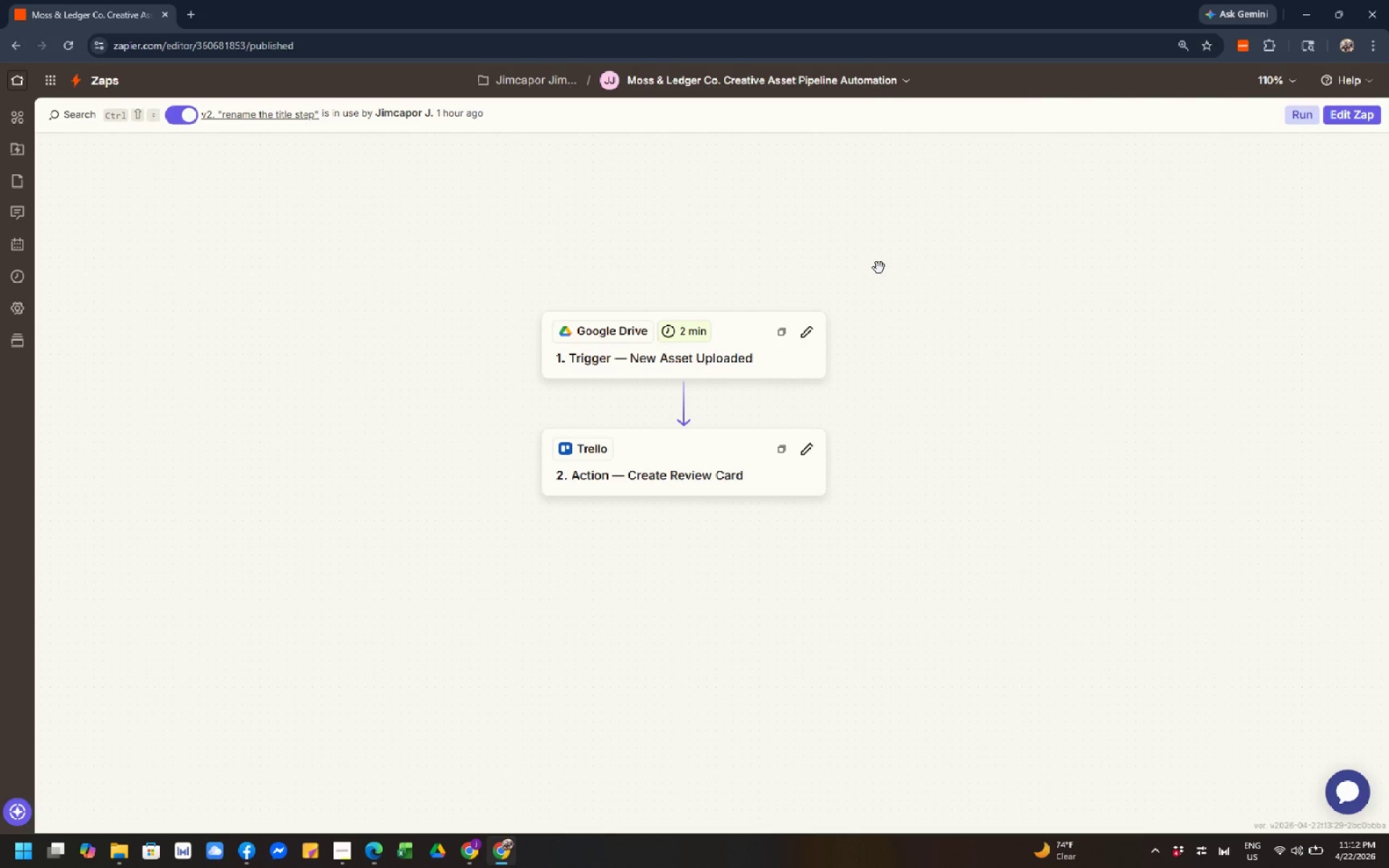 
left_click_drag(start_coordinate=[882, 266], to_coordinate=[783, 281])
 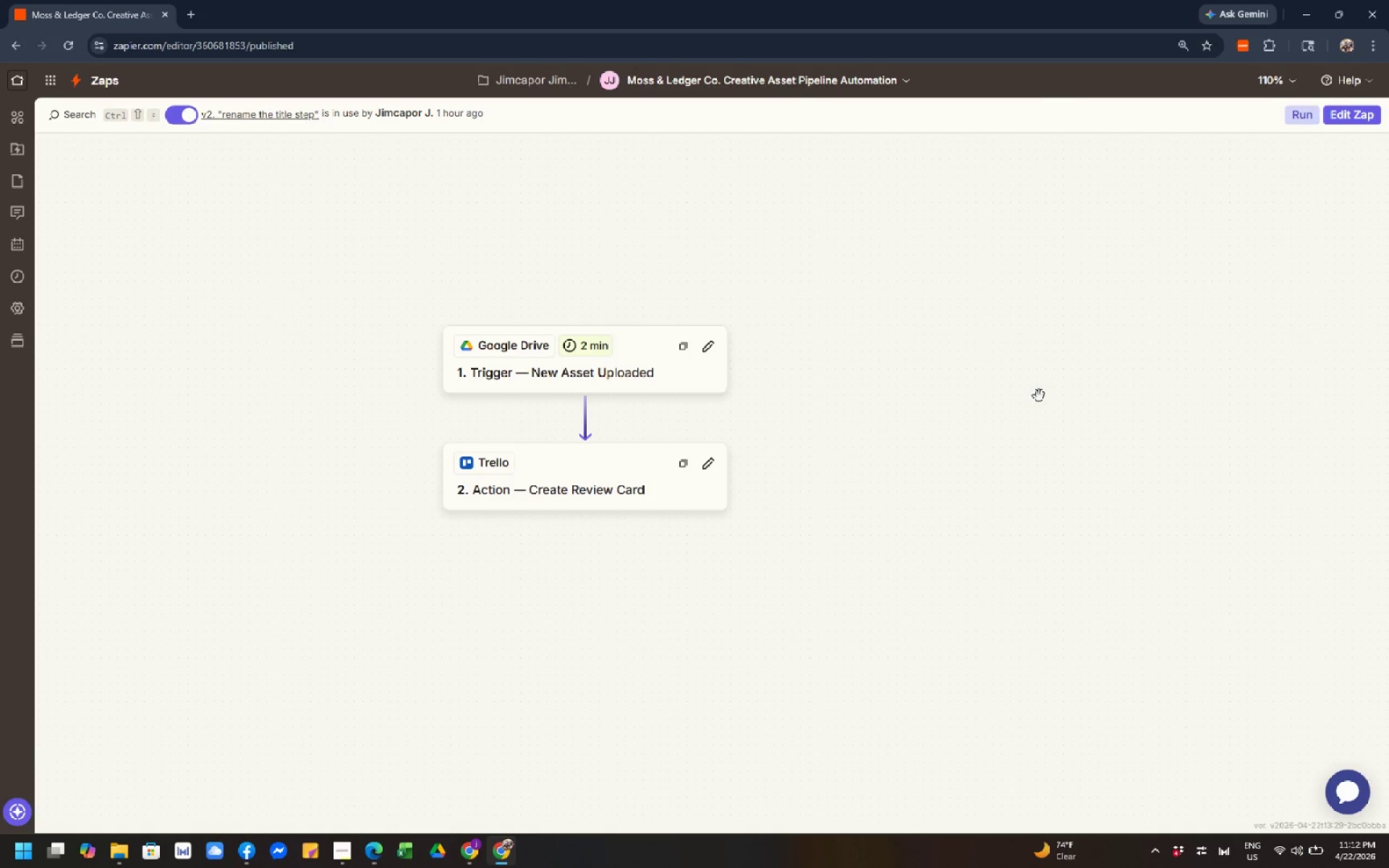 
left_click_drag(start_coordinate=[1029, 401], to_coordinate=[1023, 405])
 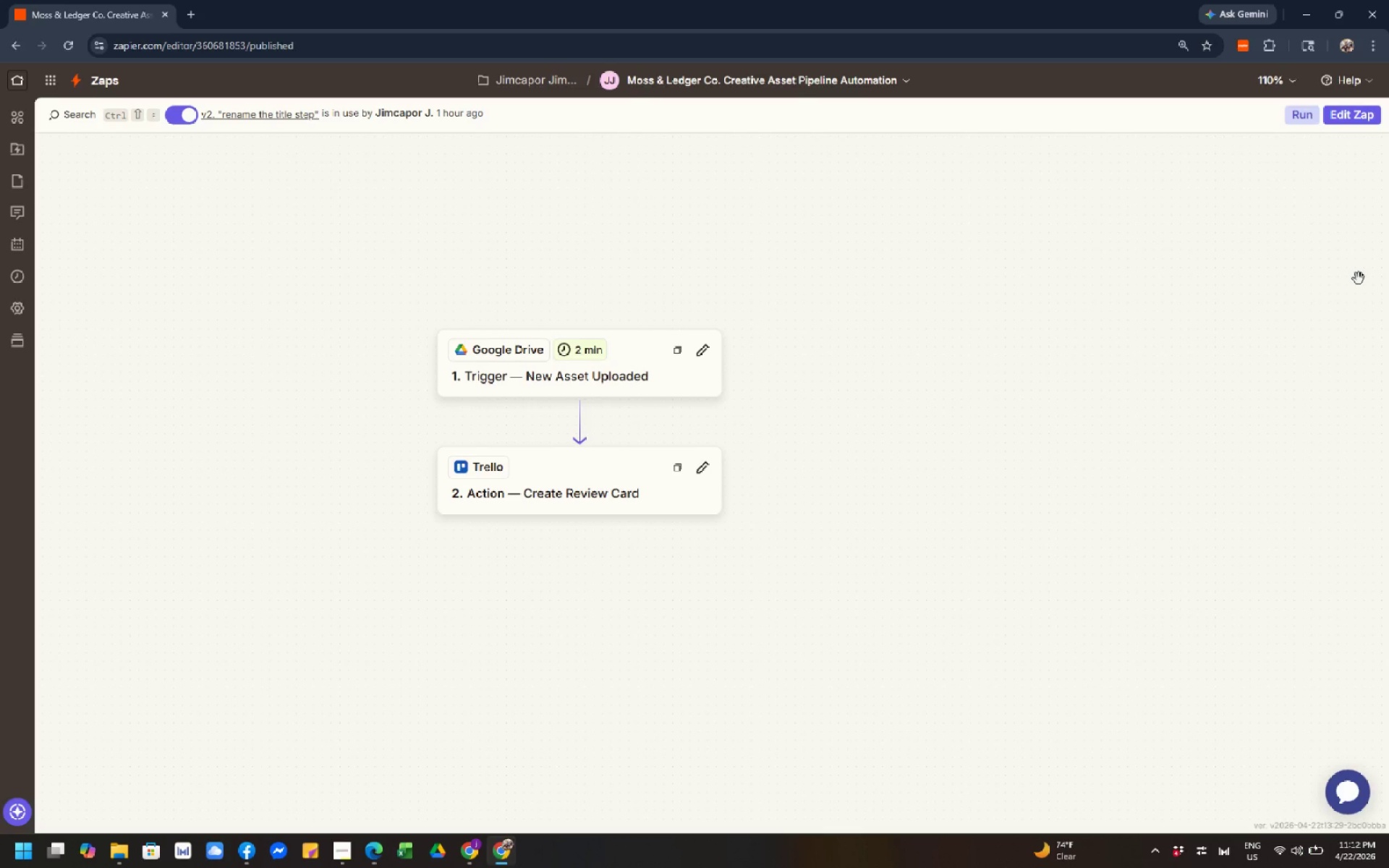 
wait(7.64)
 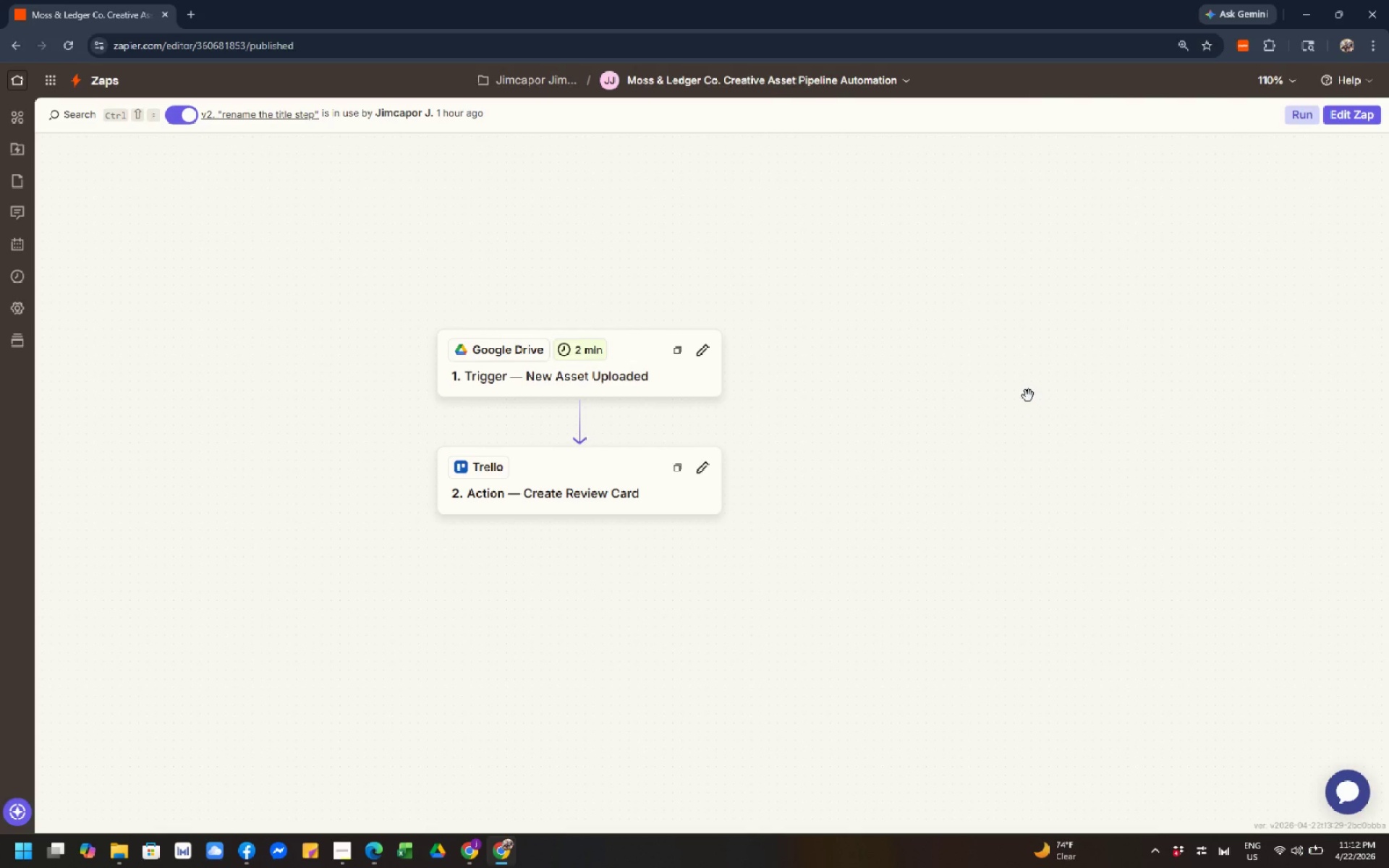 
left_click_drag(start_coordinate=[1032, 324], to_coordinate=[1143, 218])
 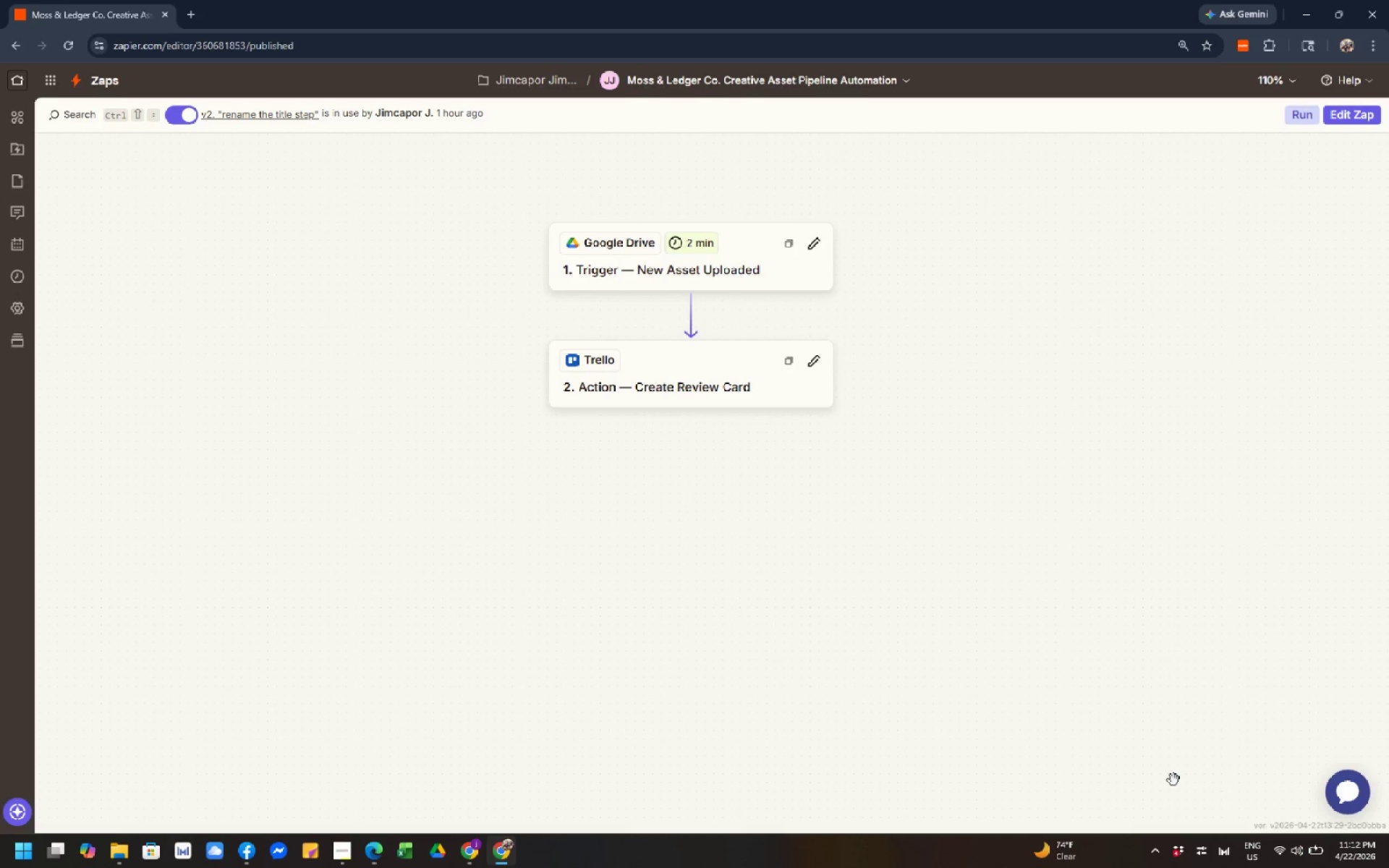 
wait(6.67)
 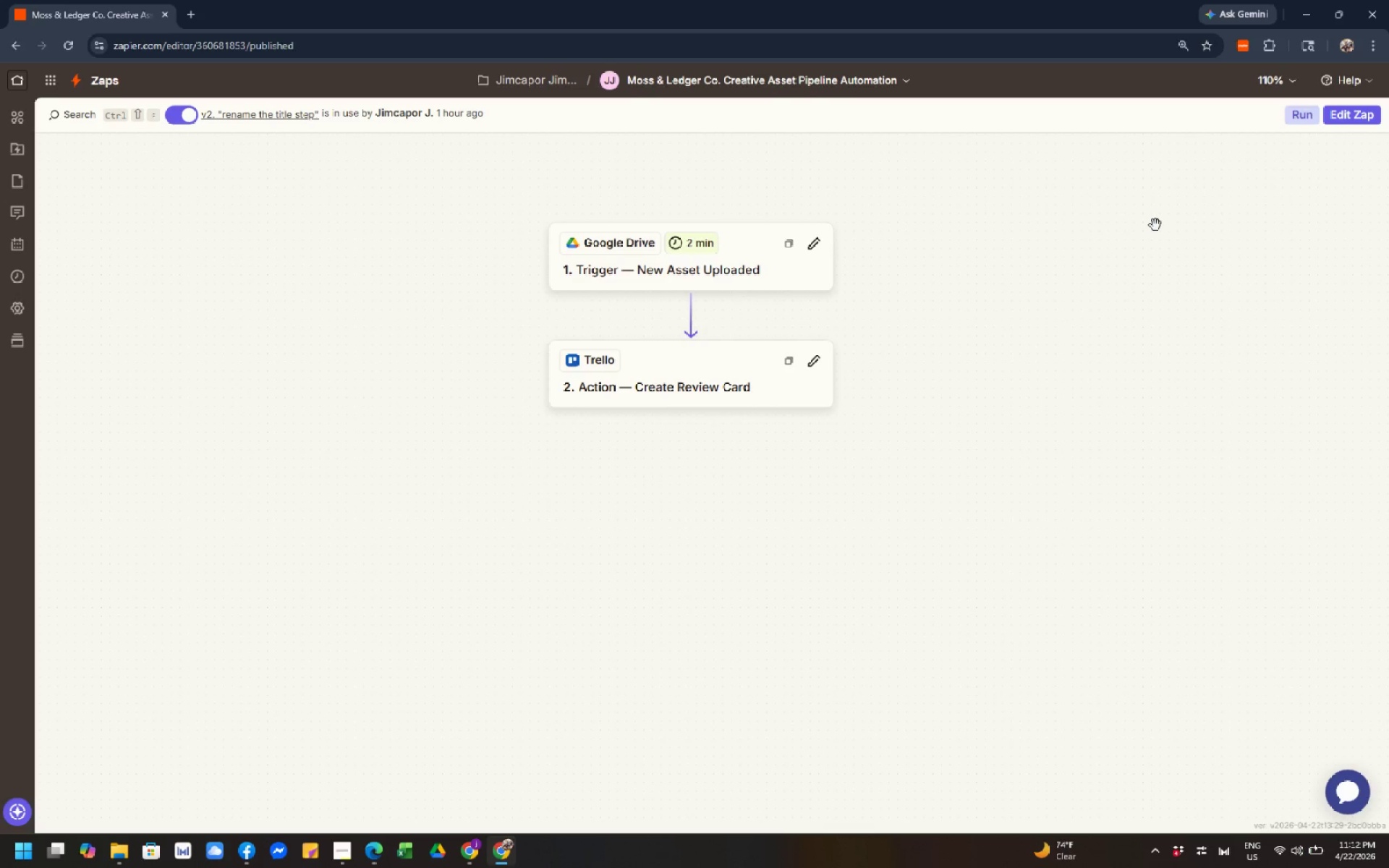 
left_click([467, 861])
 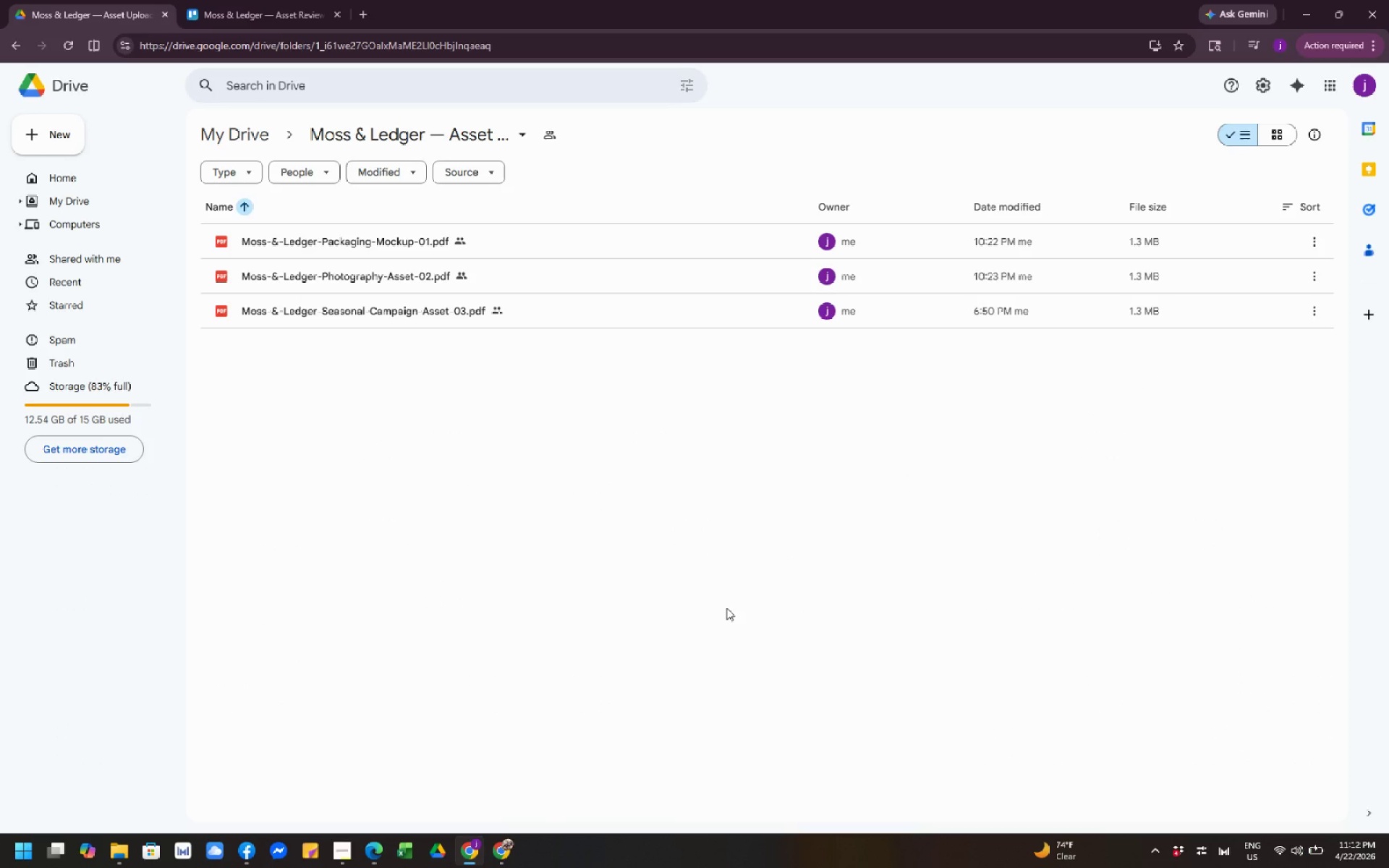 
wait(13.95)
 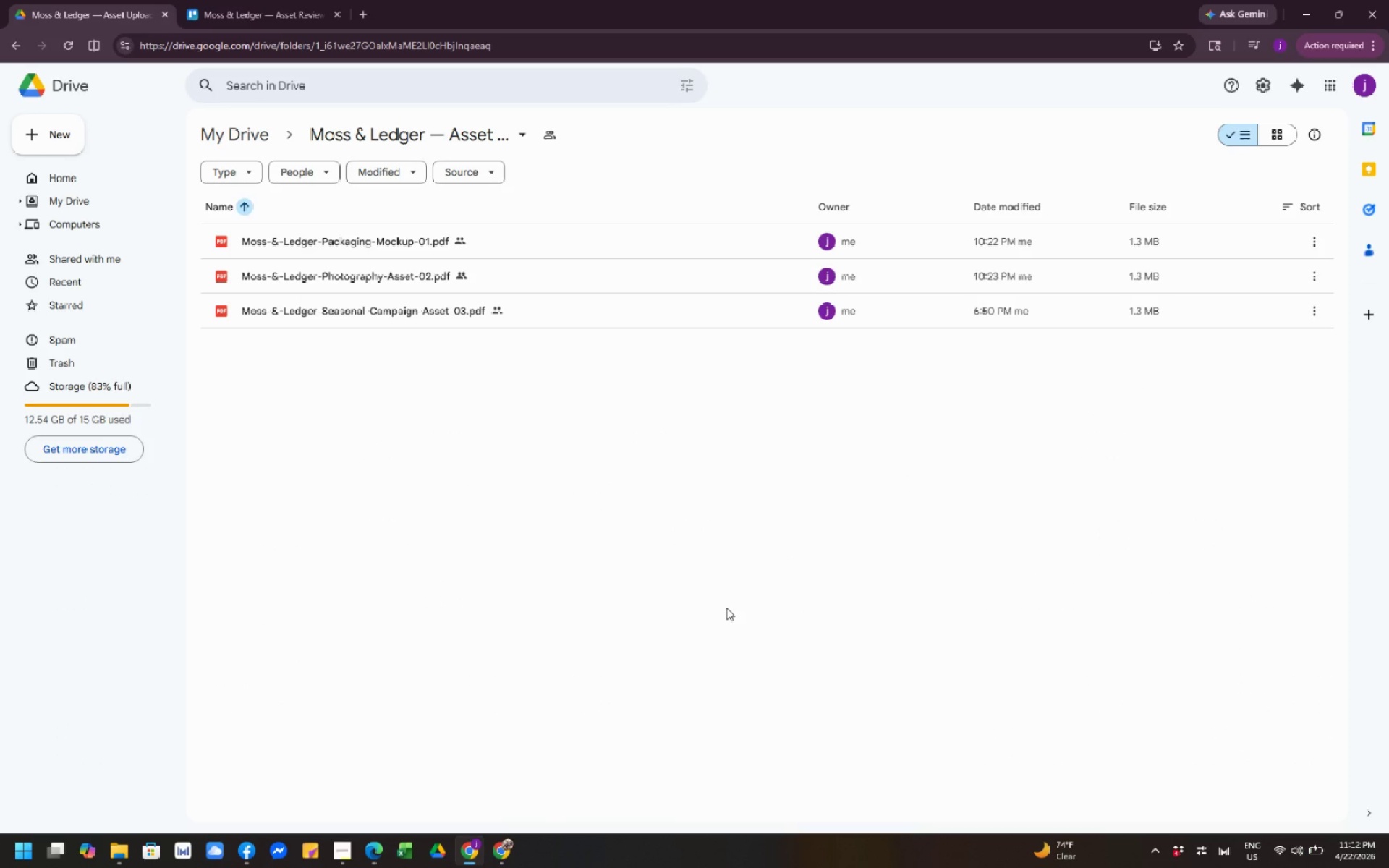 
left_click_drag(start_coordinate=[402, 399], to_coordinate=[415, 427])
 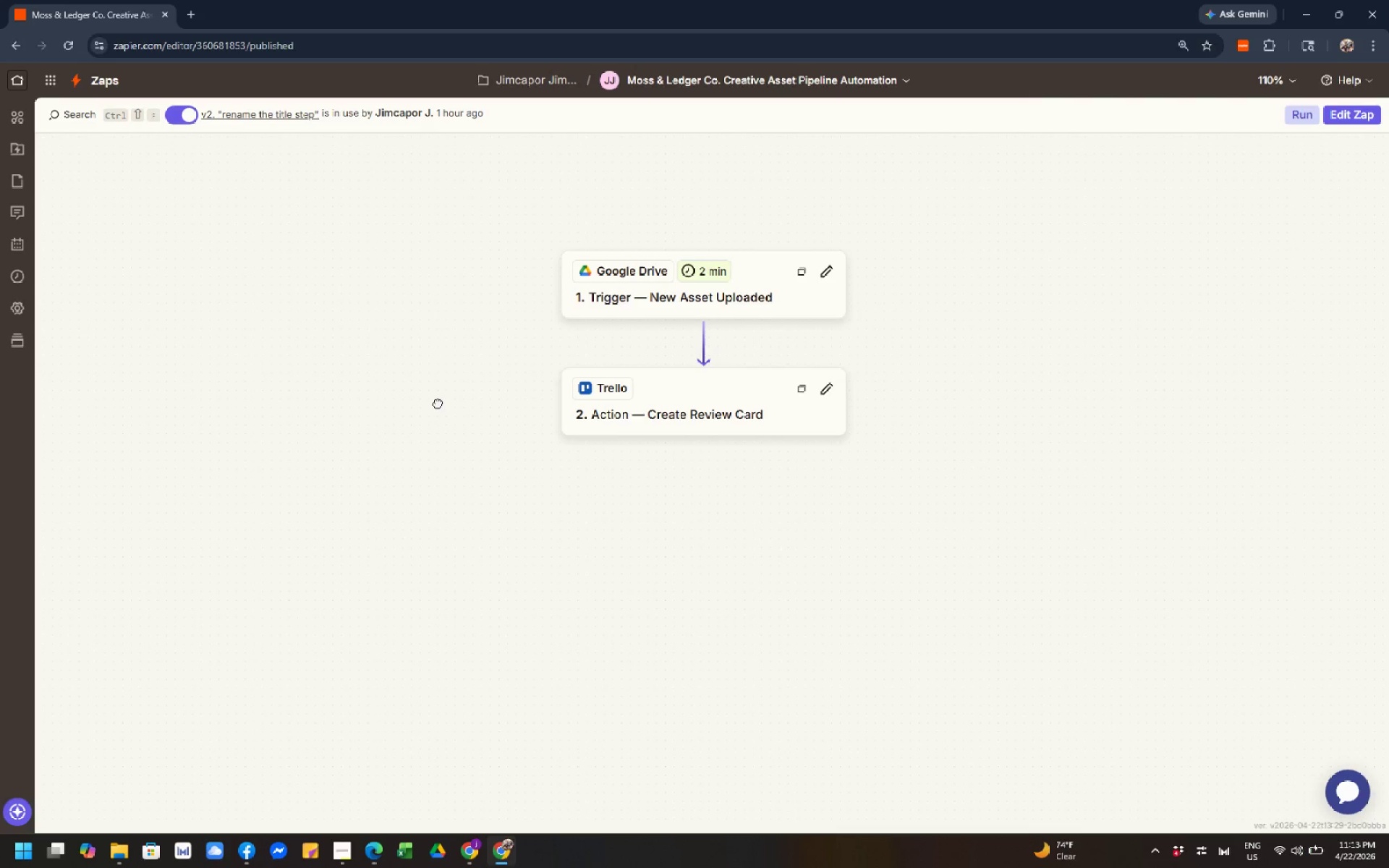 
left_click_drag(start_coordinate=[437, 407], to_coordinate=[418, 404])
 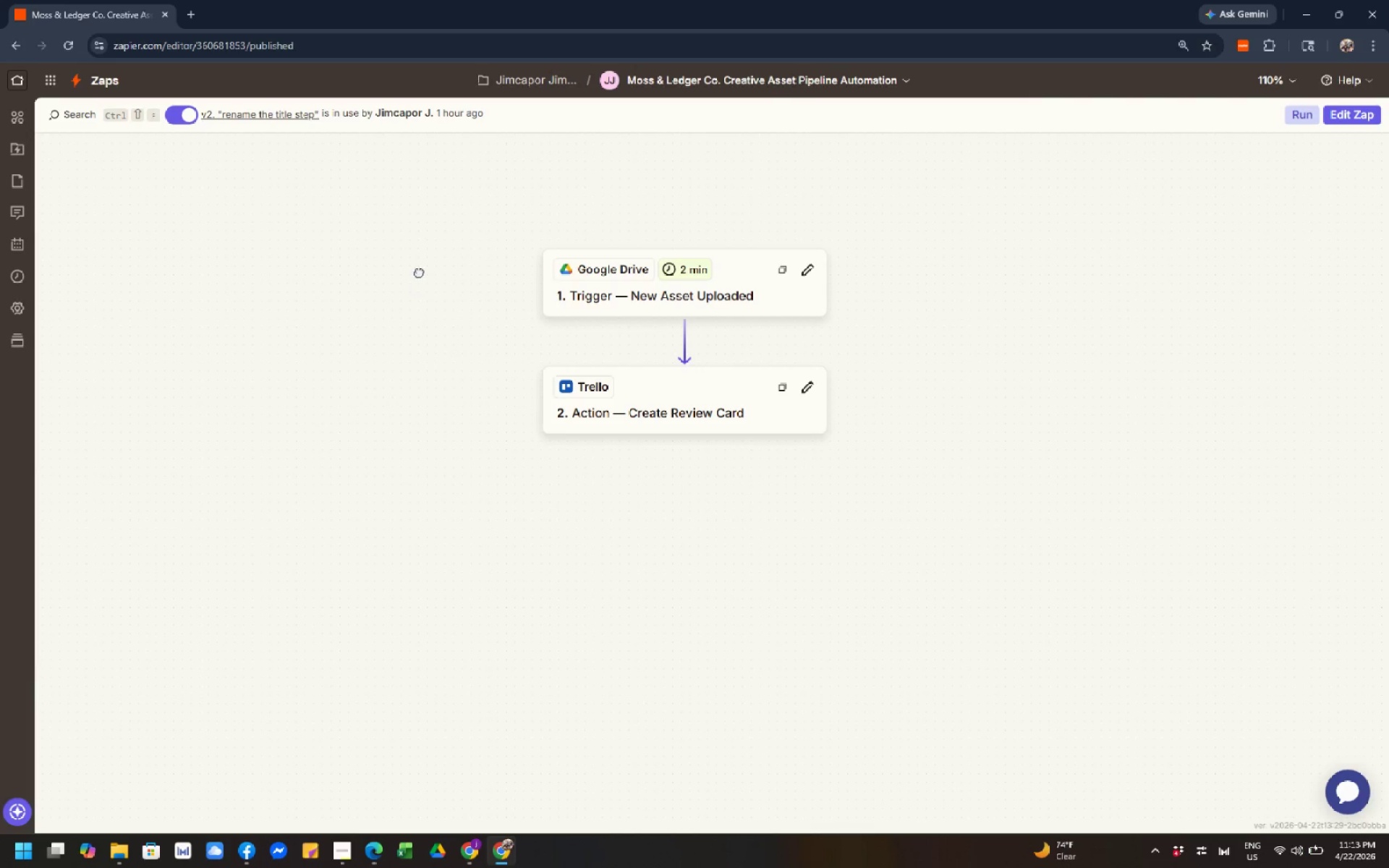 
left_click_drag(start_coordinate=[419, 272], to_coordinate=[446, 456])
 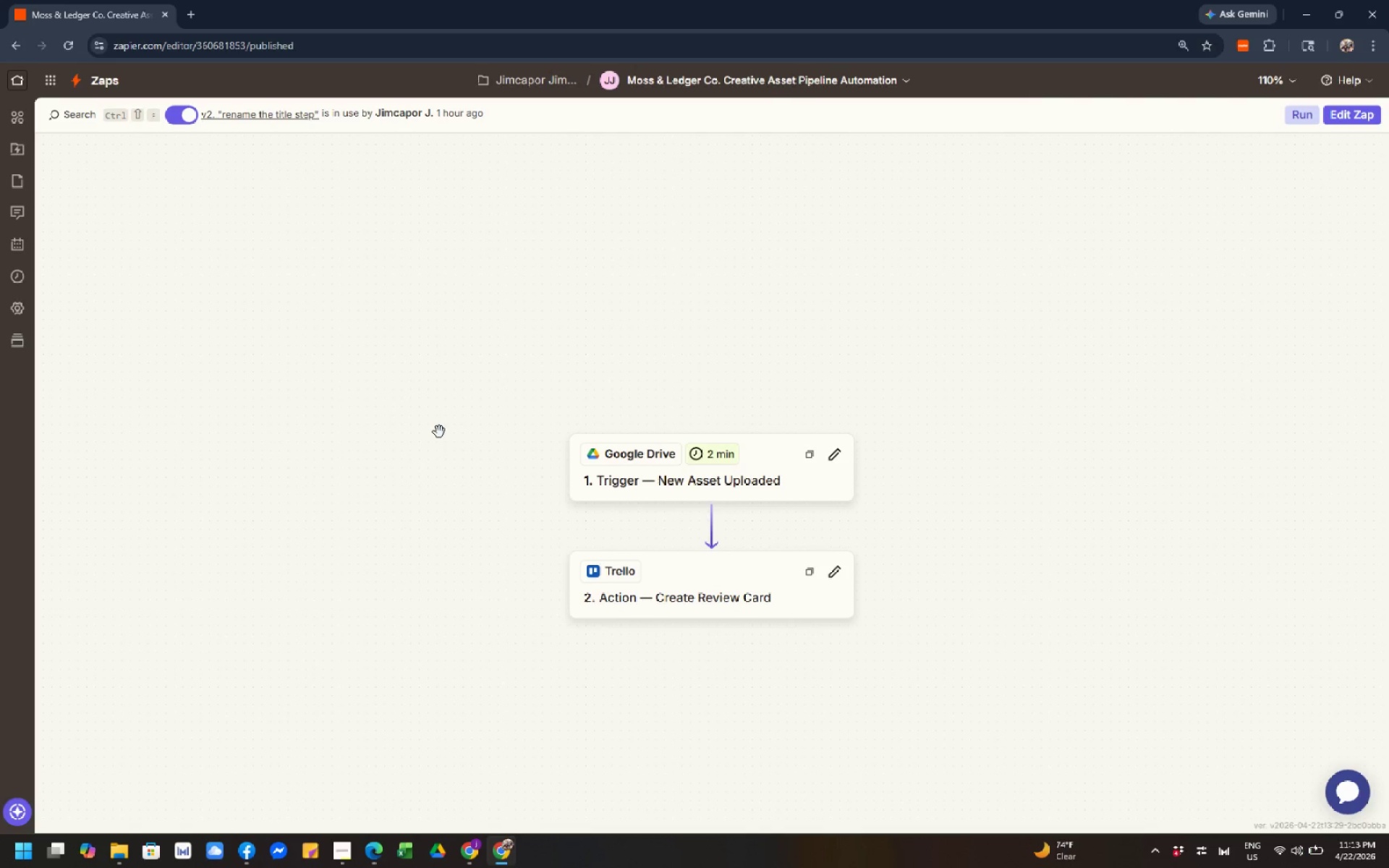 
left_click_drag(start_coordinate=[439, 432], to_coordinate=[449, 344])
 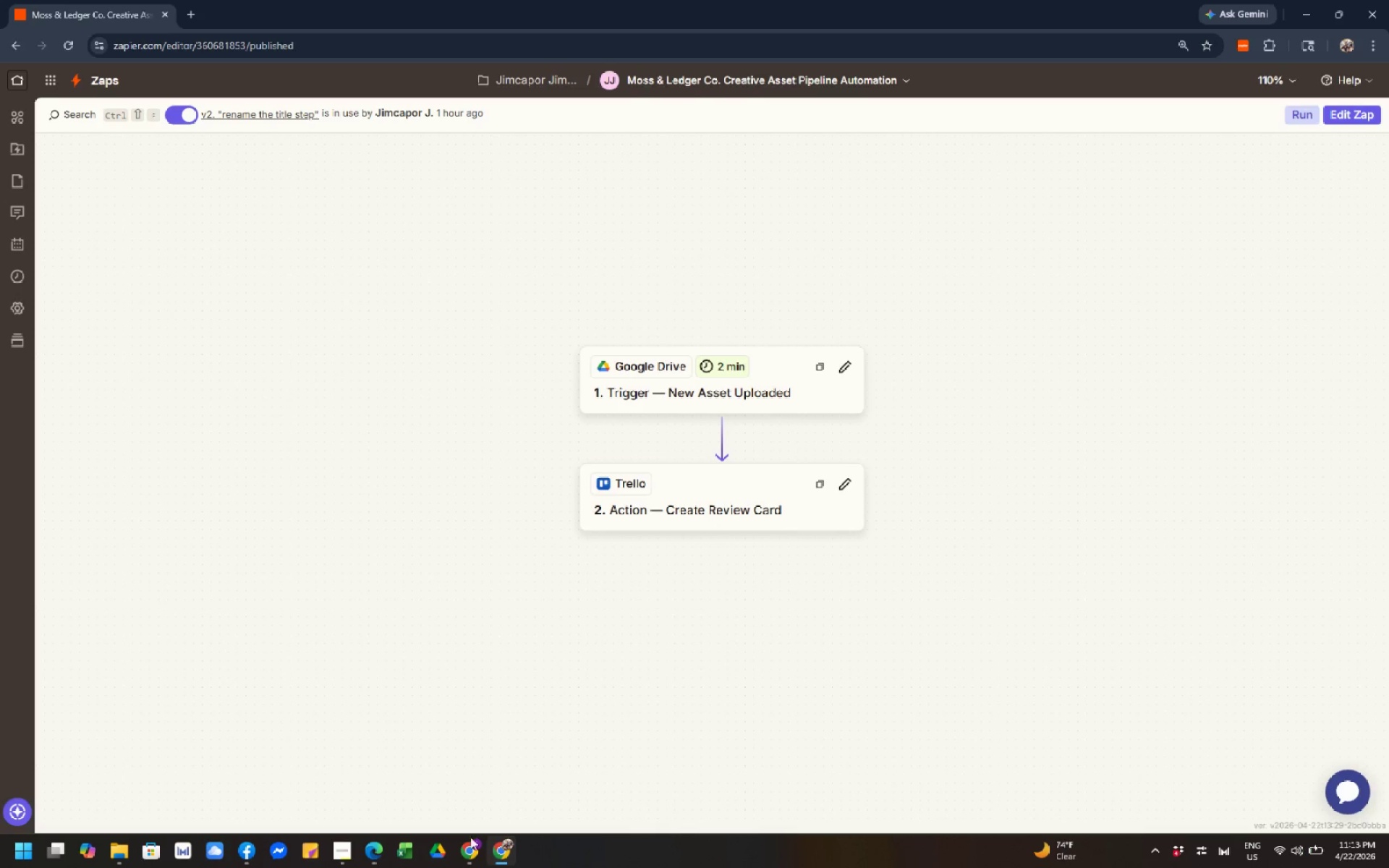 
left_click([476, 857])
 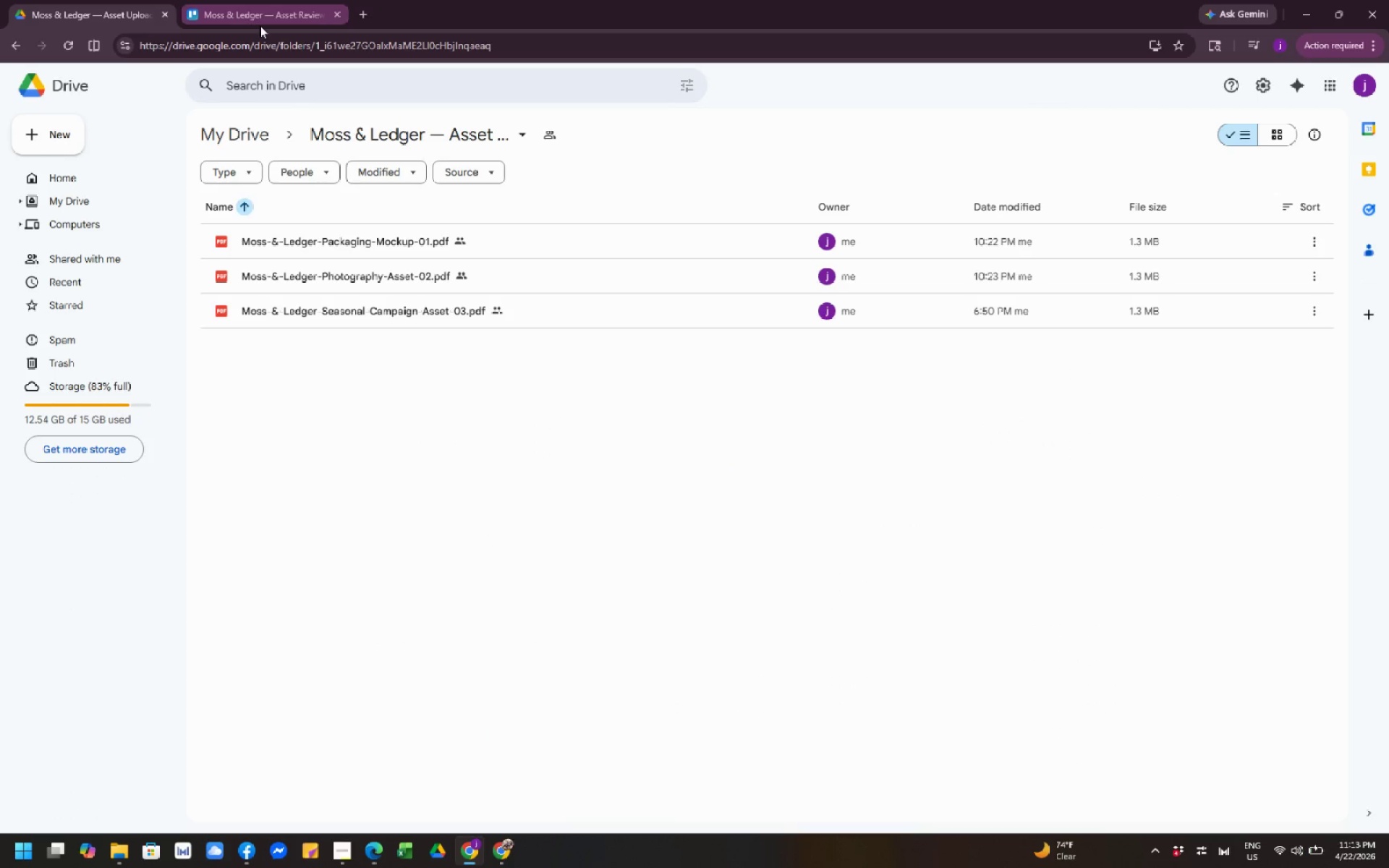 
left_click([260, 23])
 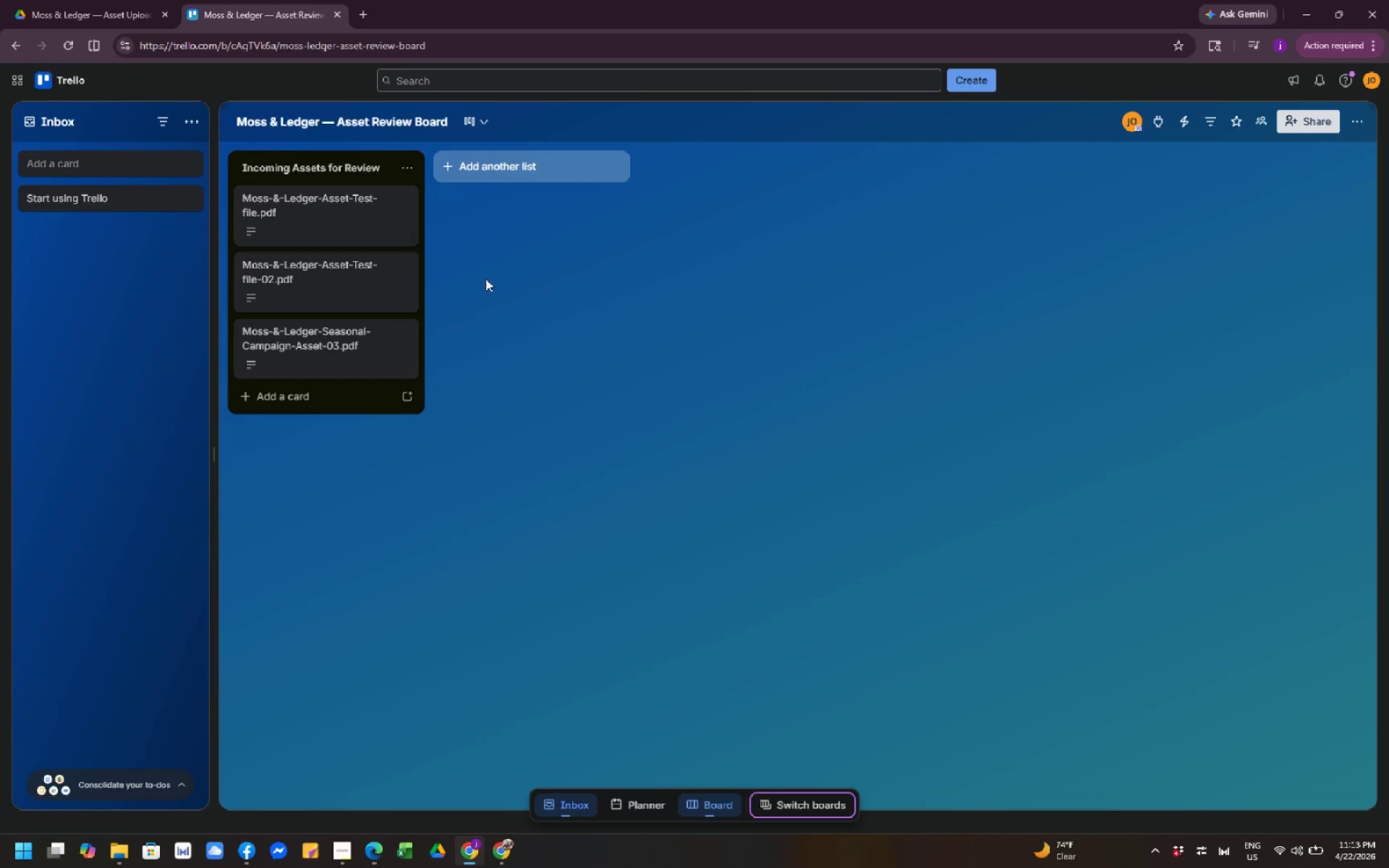 
left_click([642, 370])
 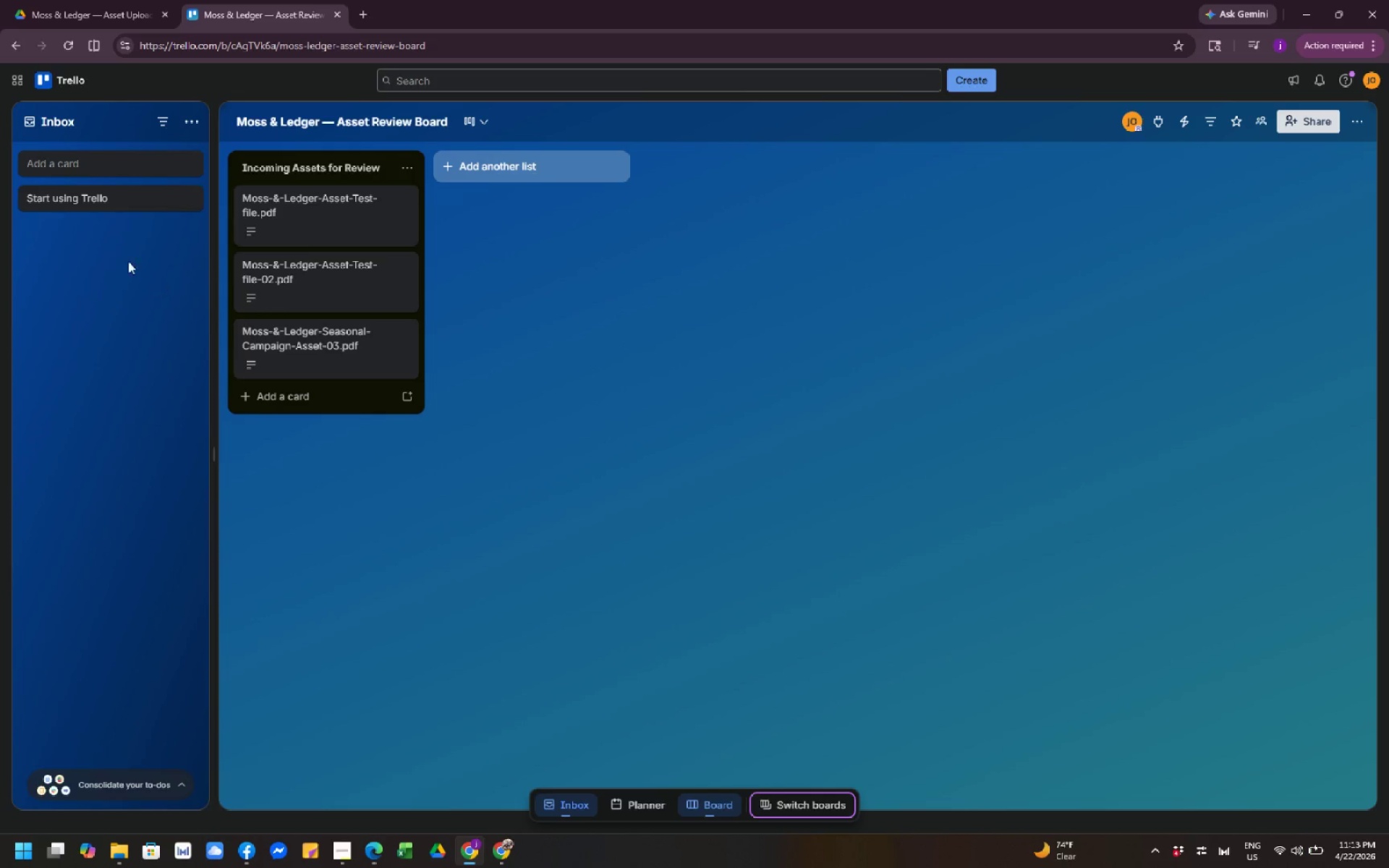 
left_click([106, 4])
 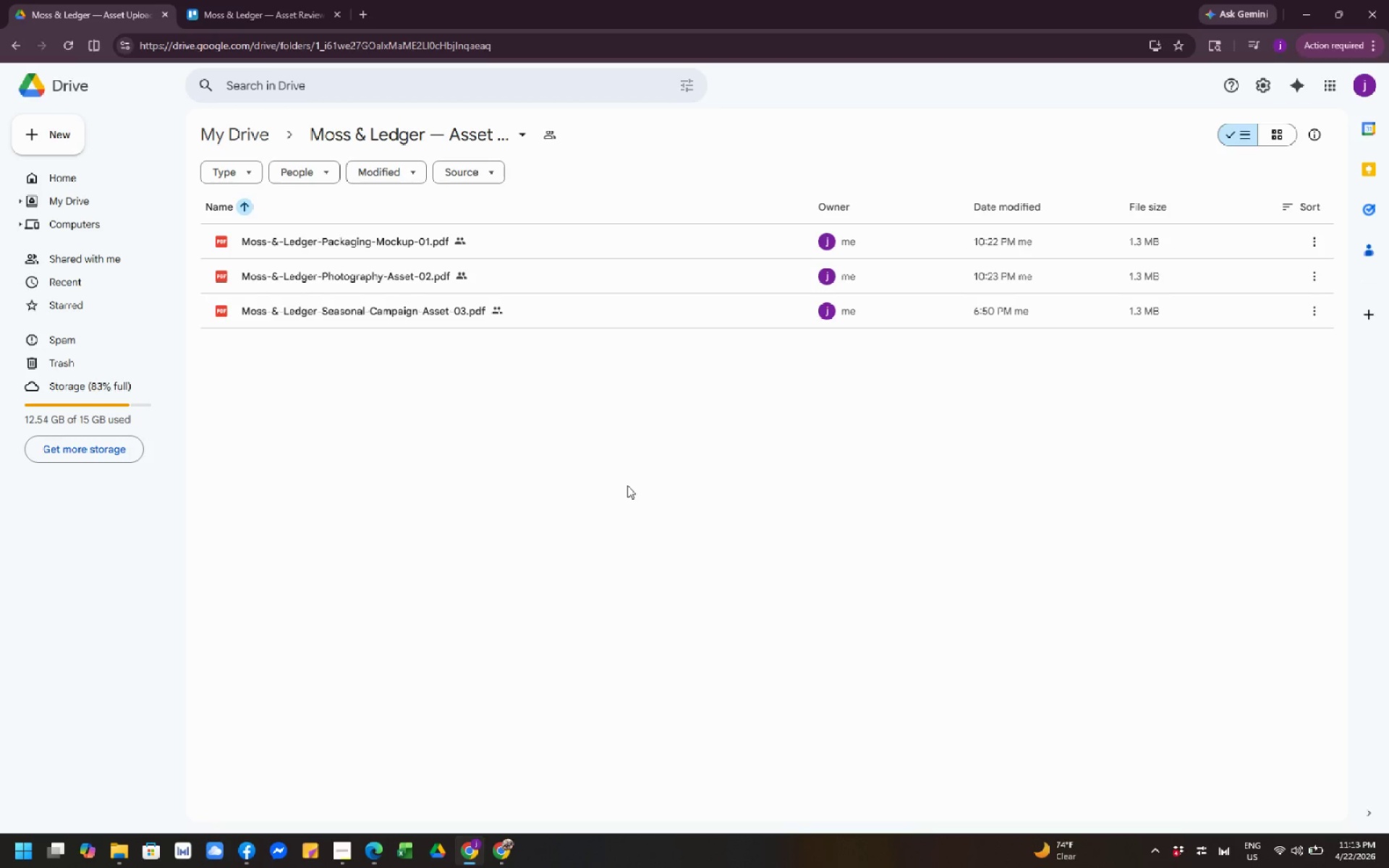 
wait(11.19)
 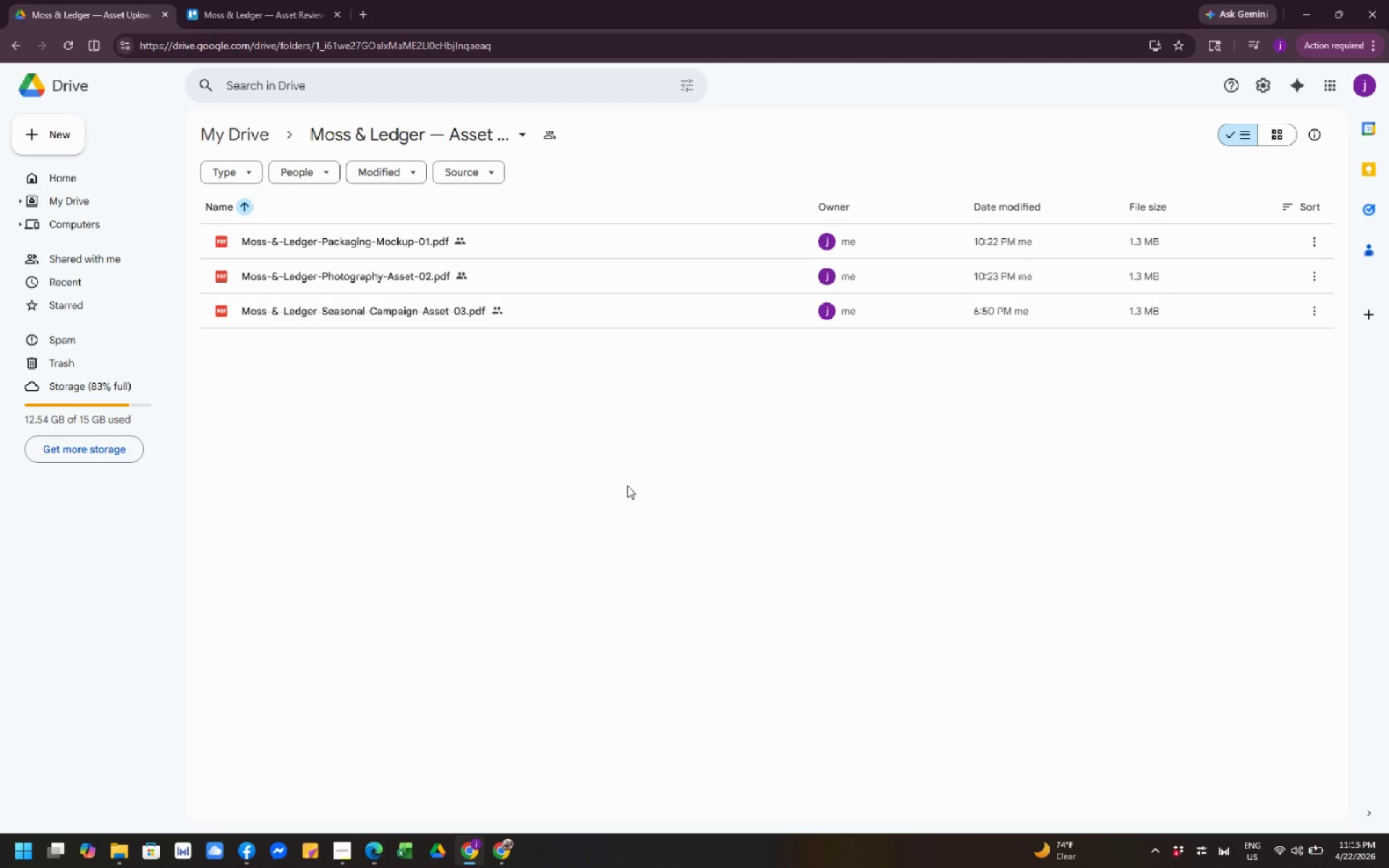 
left_click([504, 851])
 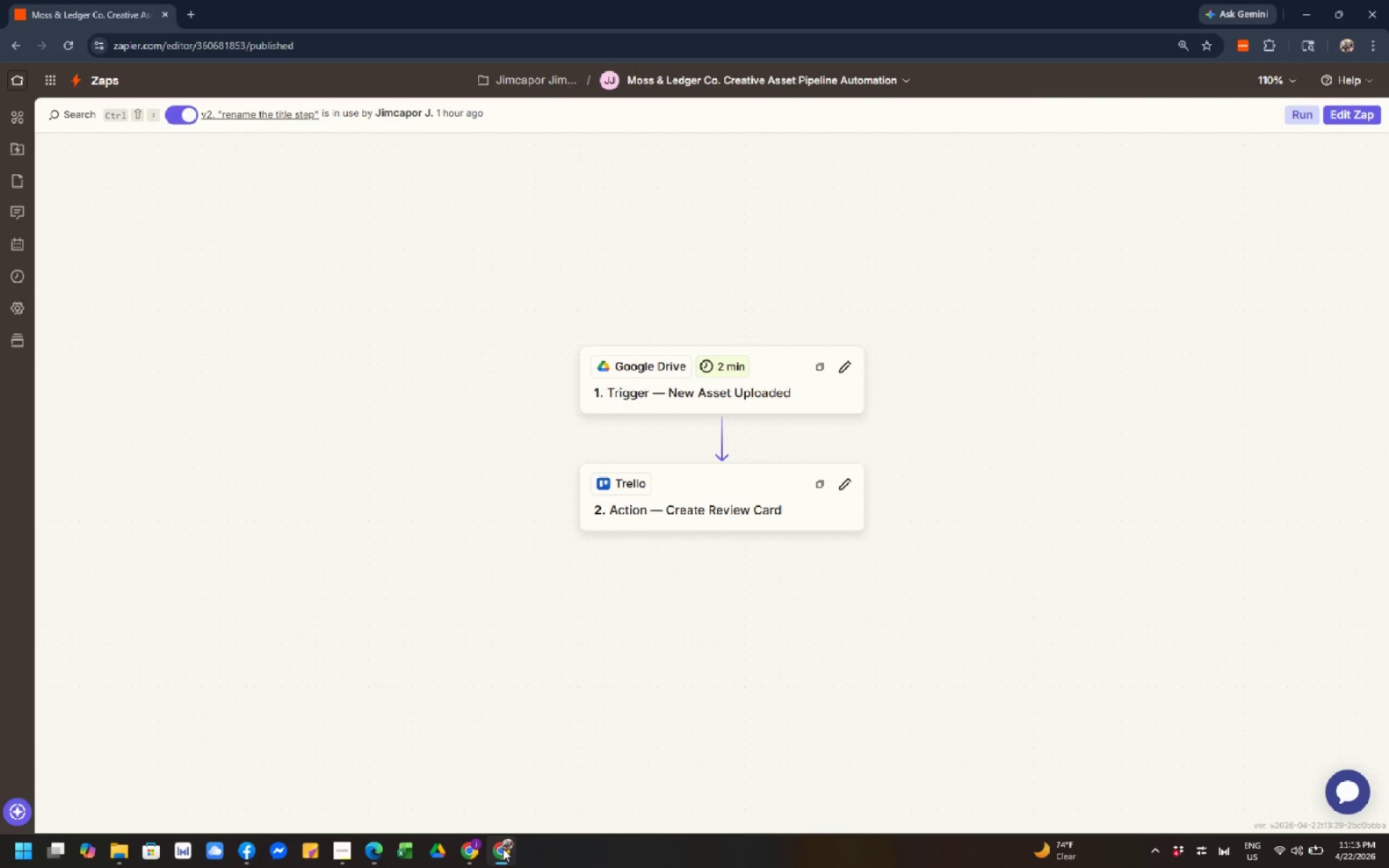 
left_click([503, 848])
 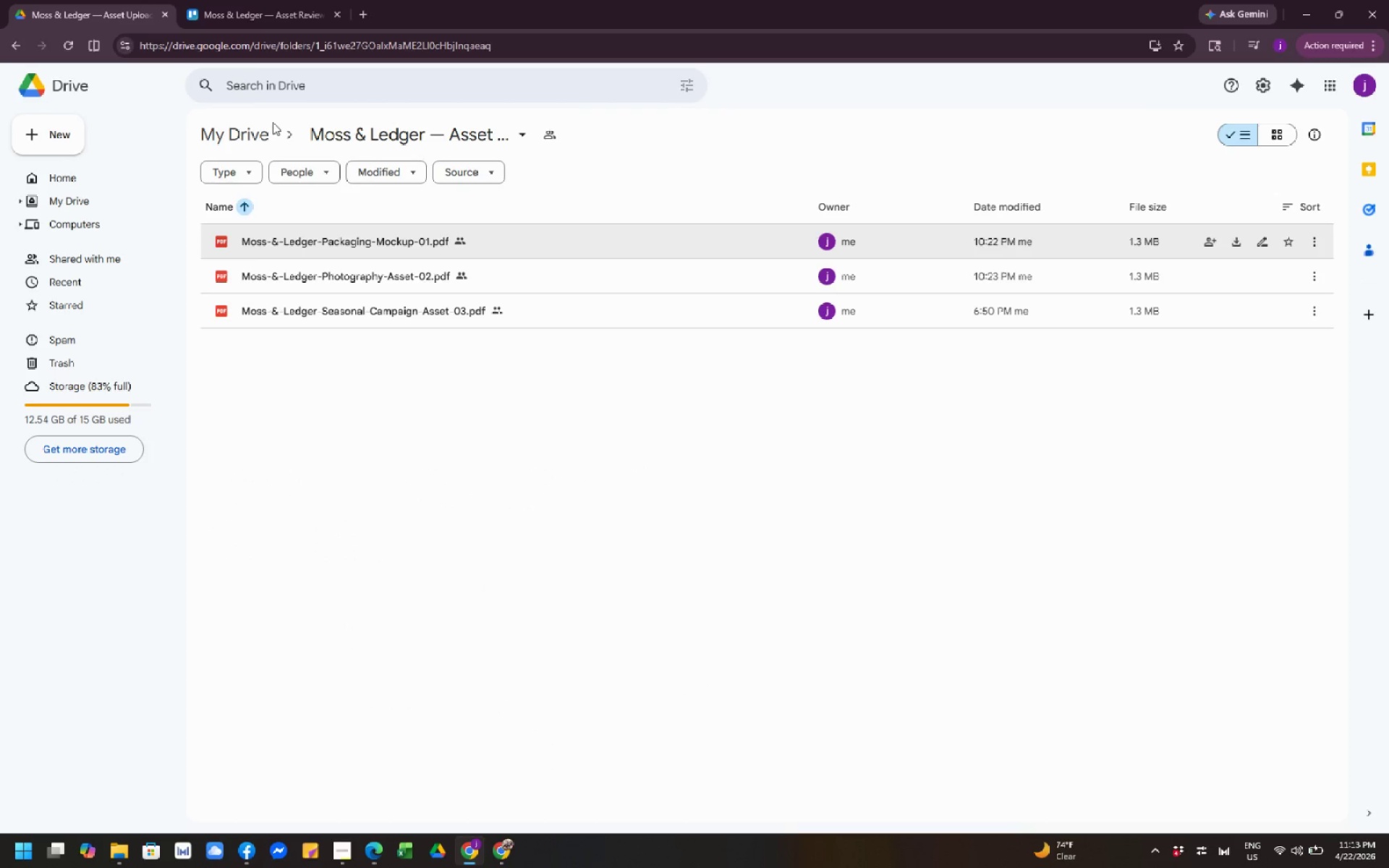 
left_click([251, 17])
 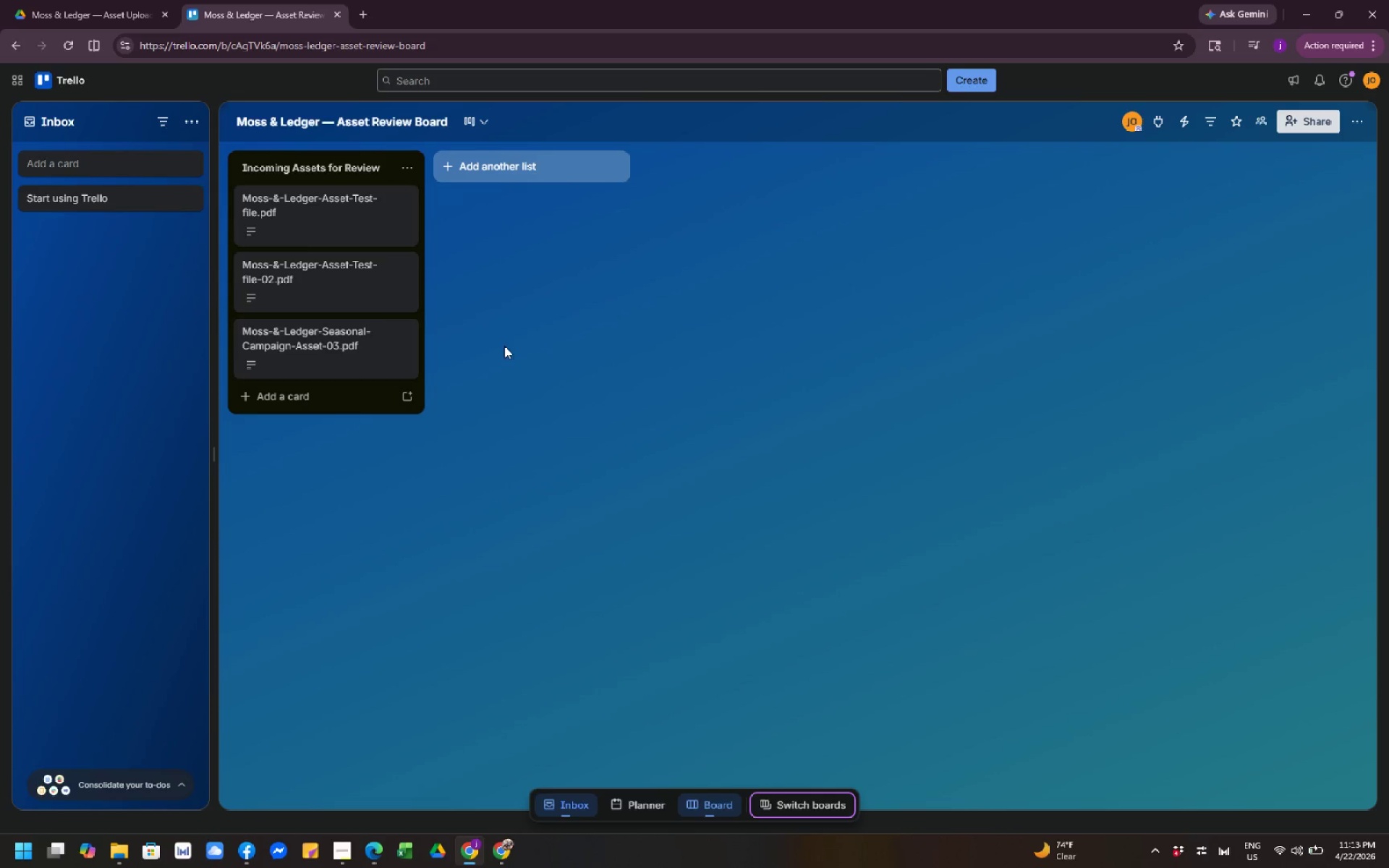 
left_click([504, 346])
 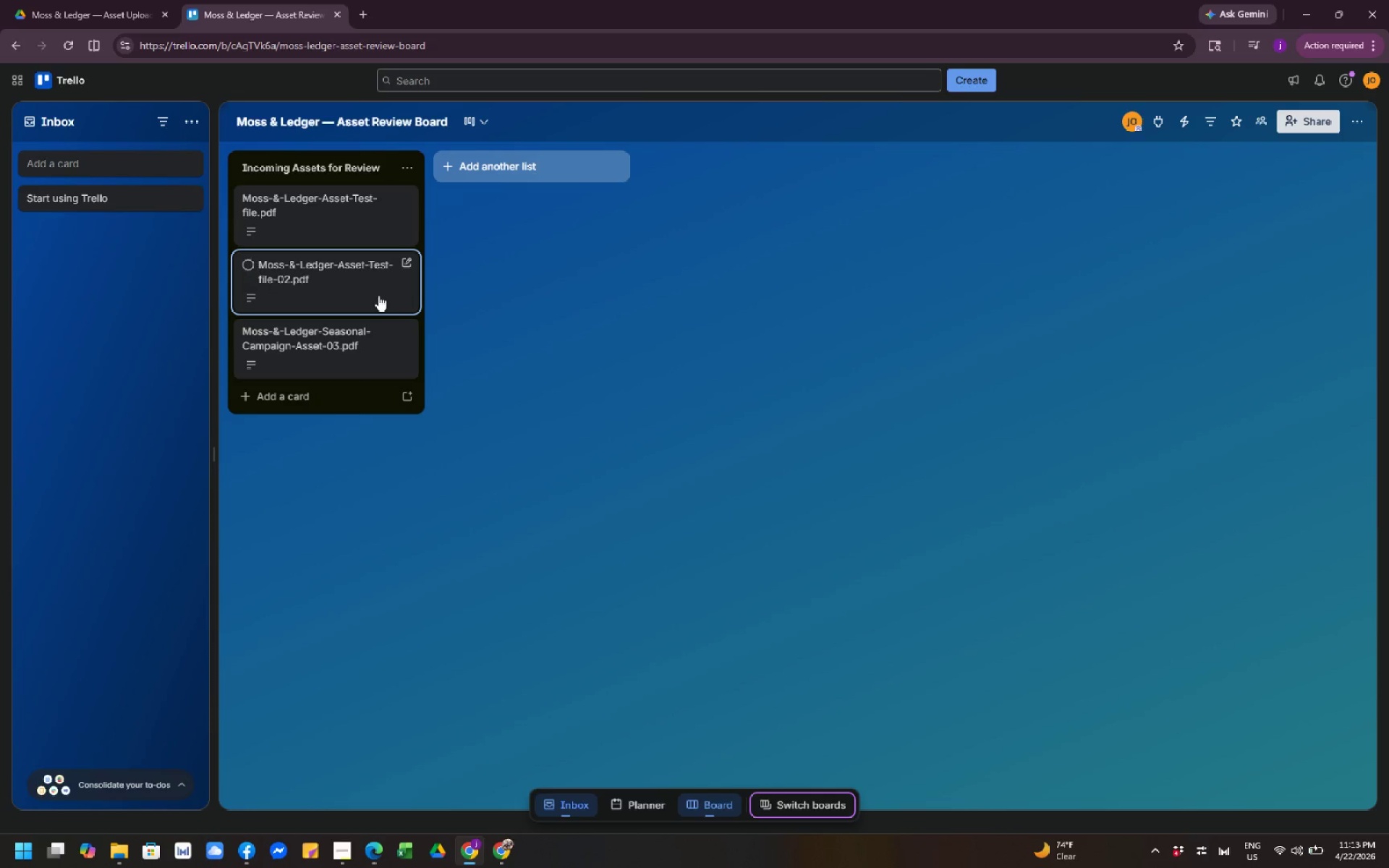 
left_click_drag(start_coordinate=[378, 295], to_coordinate=[405, 289])
 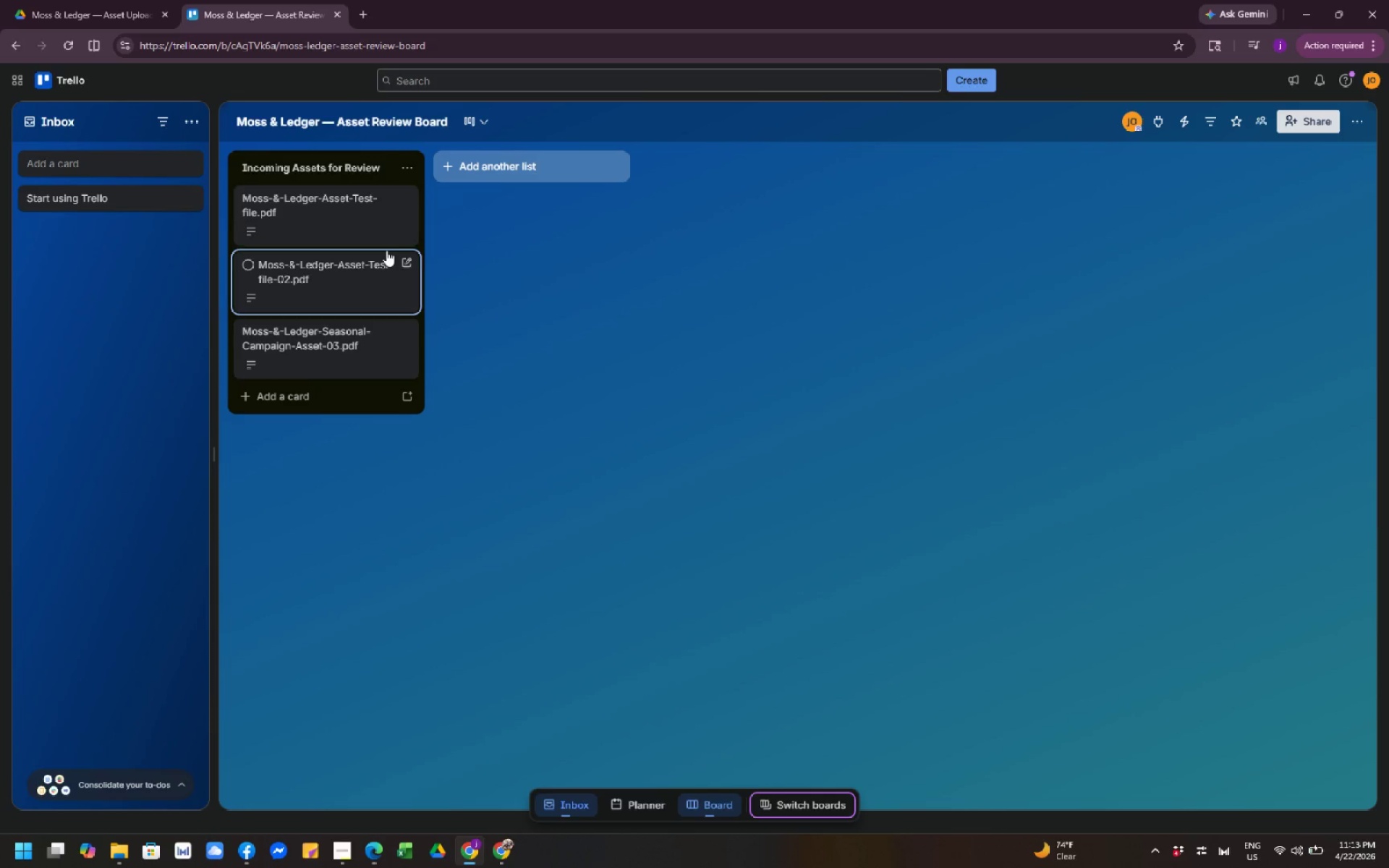 
left_click_drag(start_coordinate=[382, 260], to_coordinate=[411, 266])
 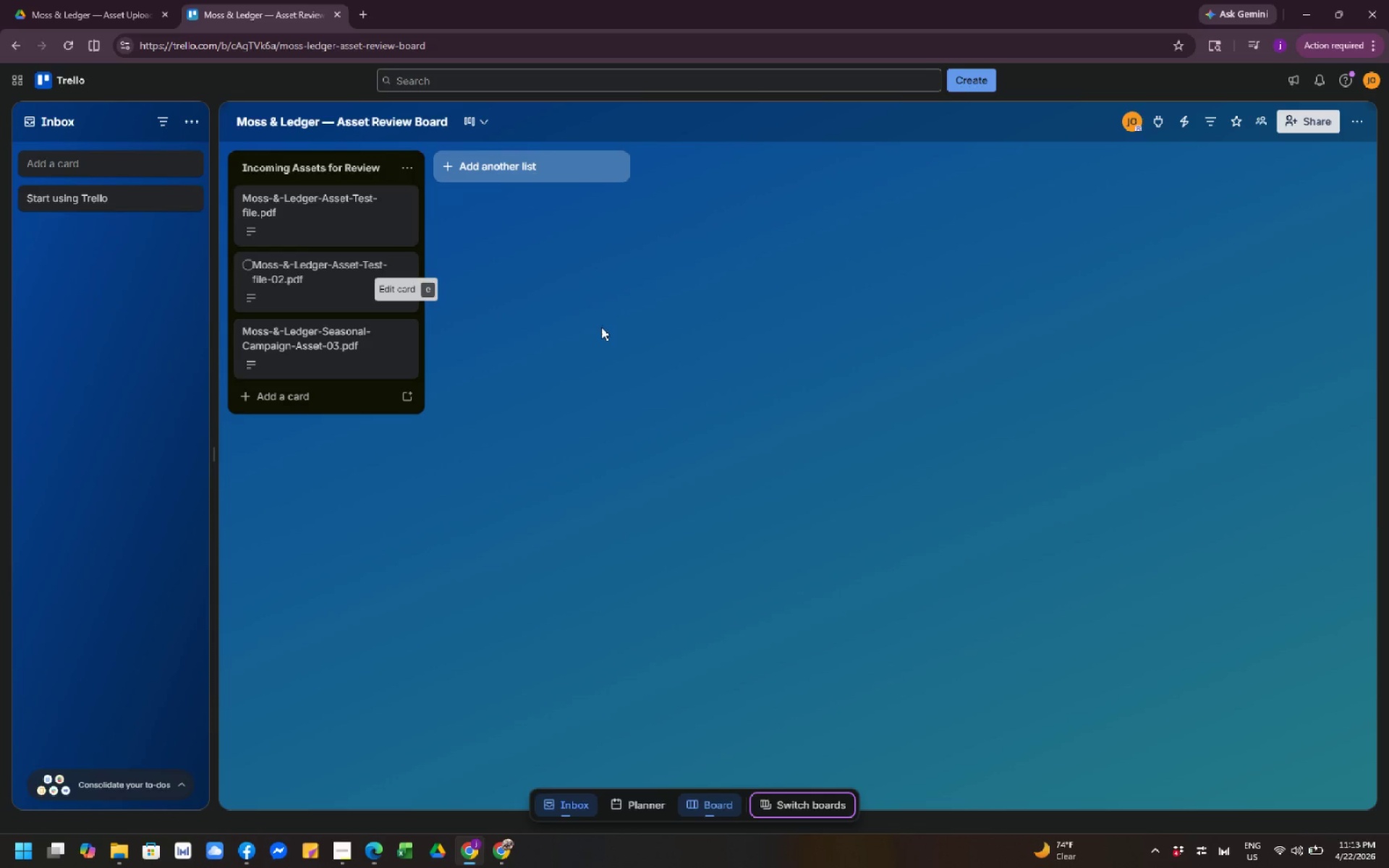 
left_click([660, 332])
 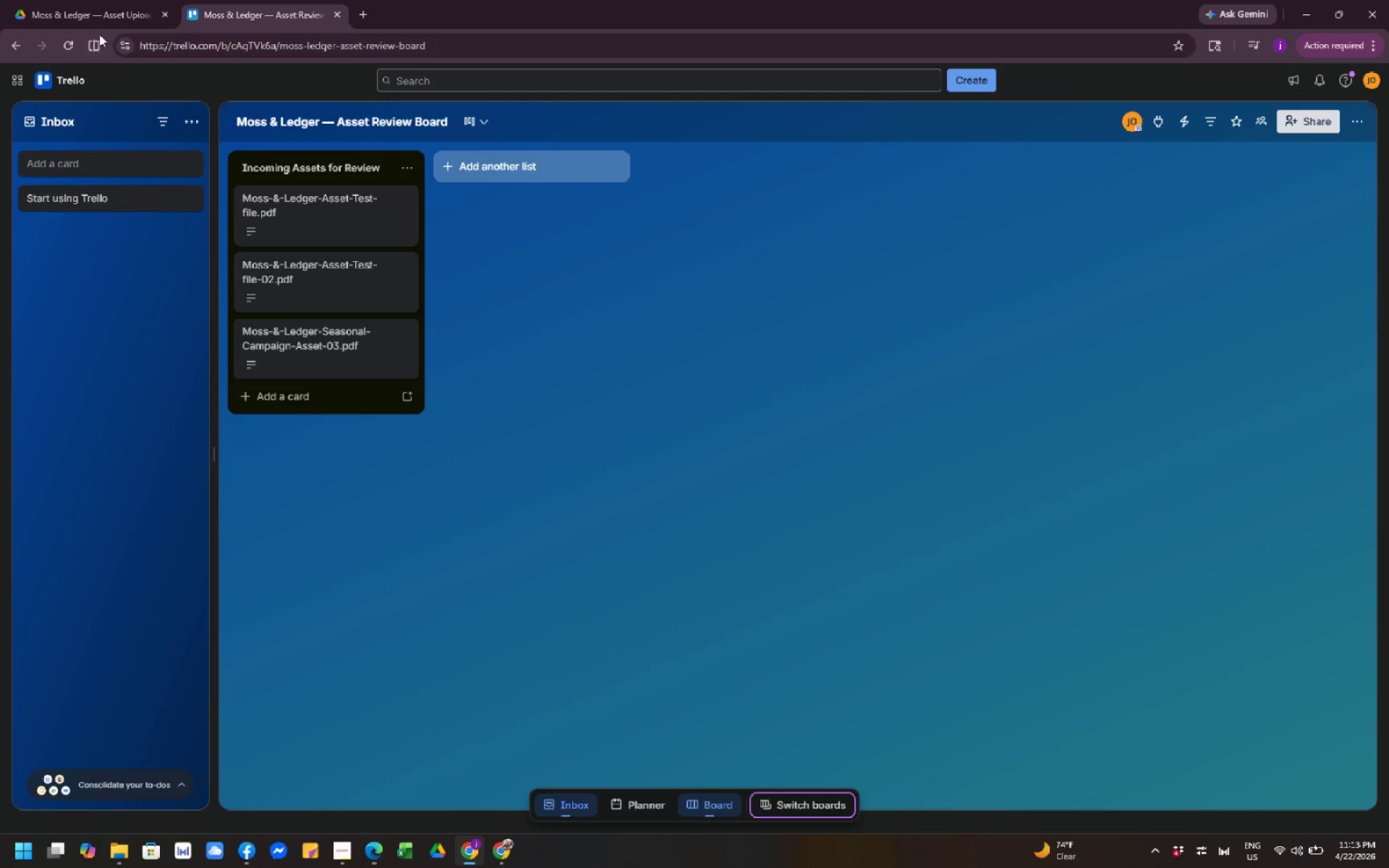 
left_click([91, 17])
 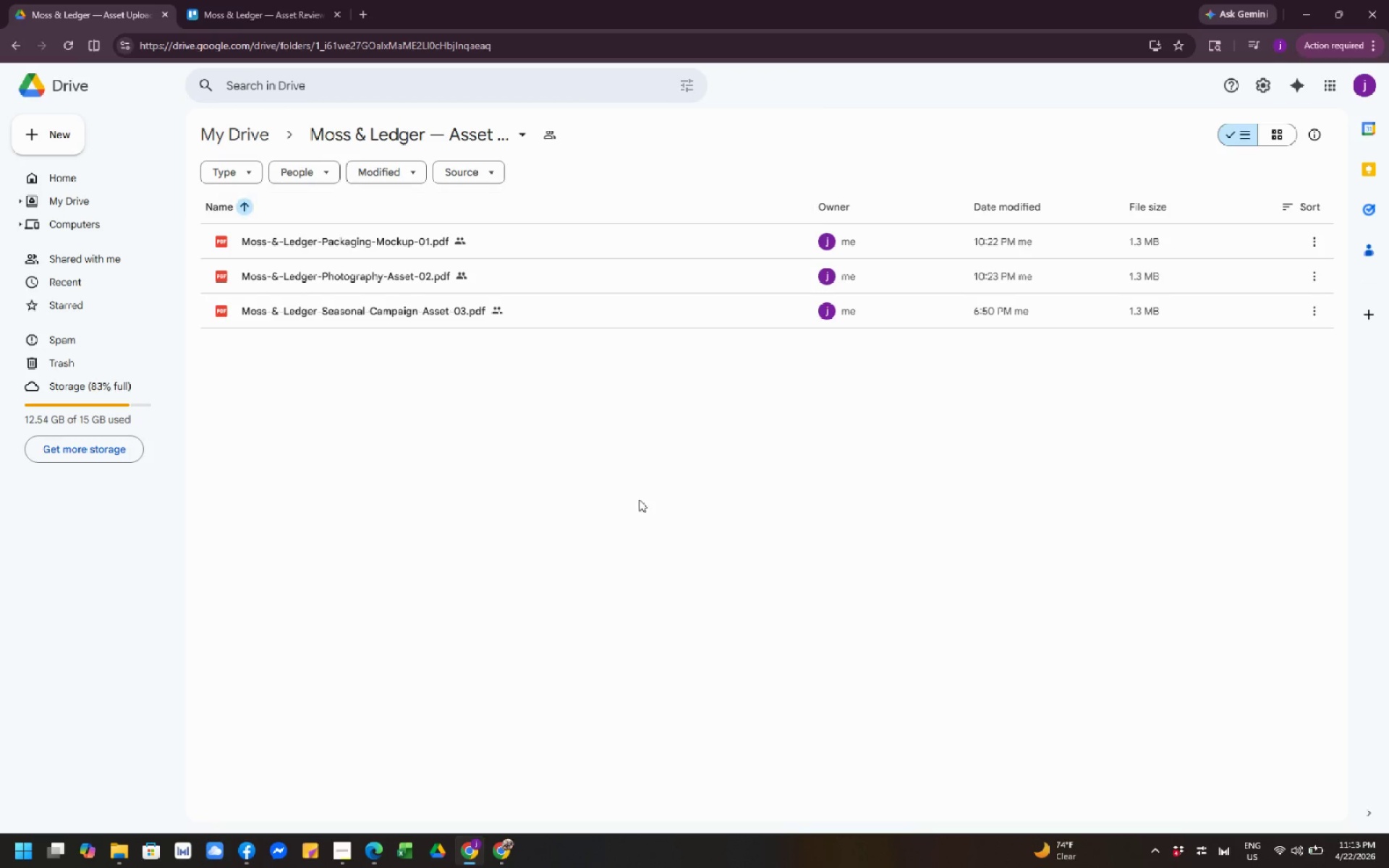 
left_click([674, 519])
 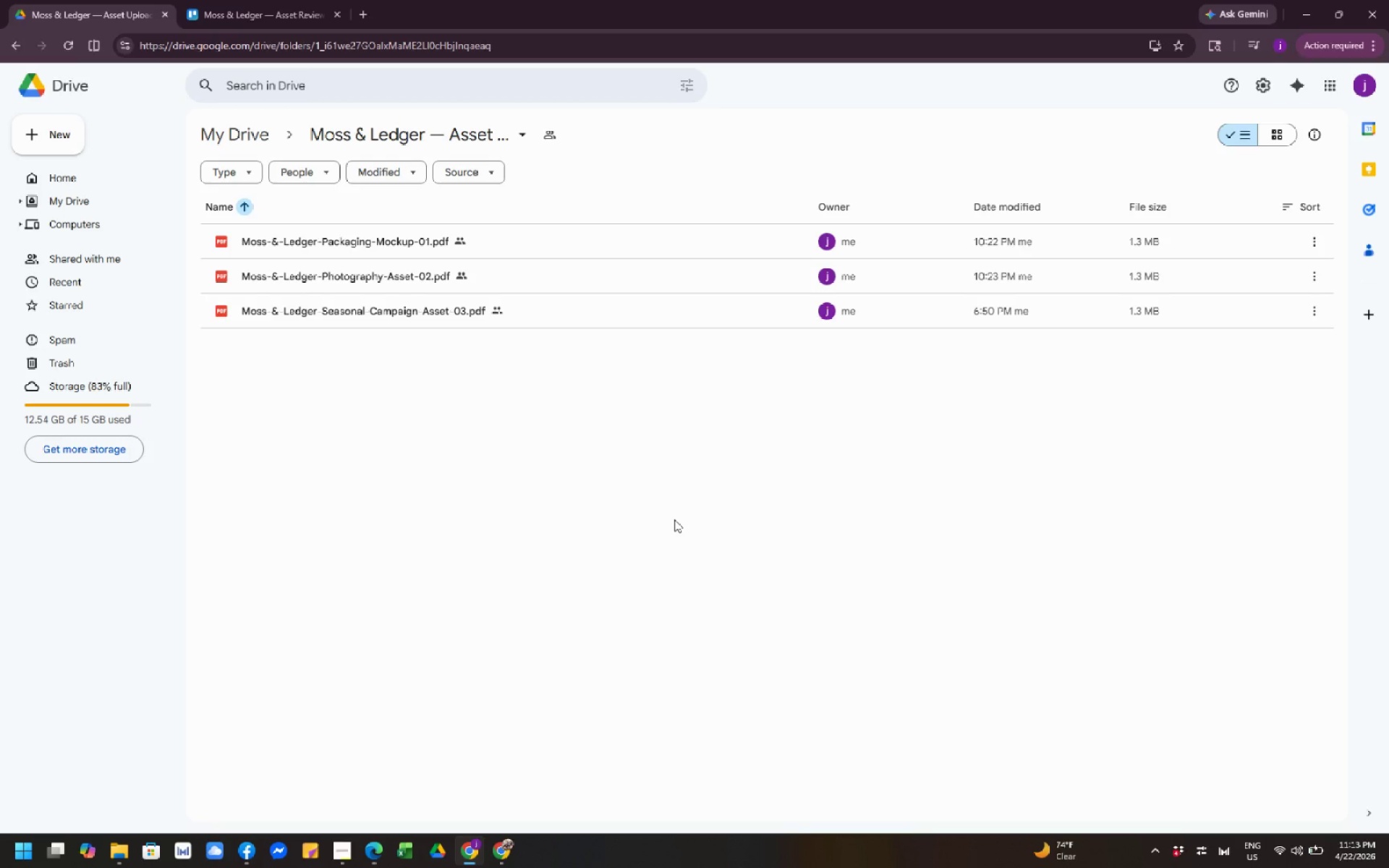 
wait(9.27)
 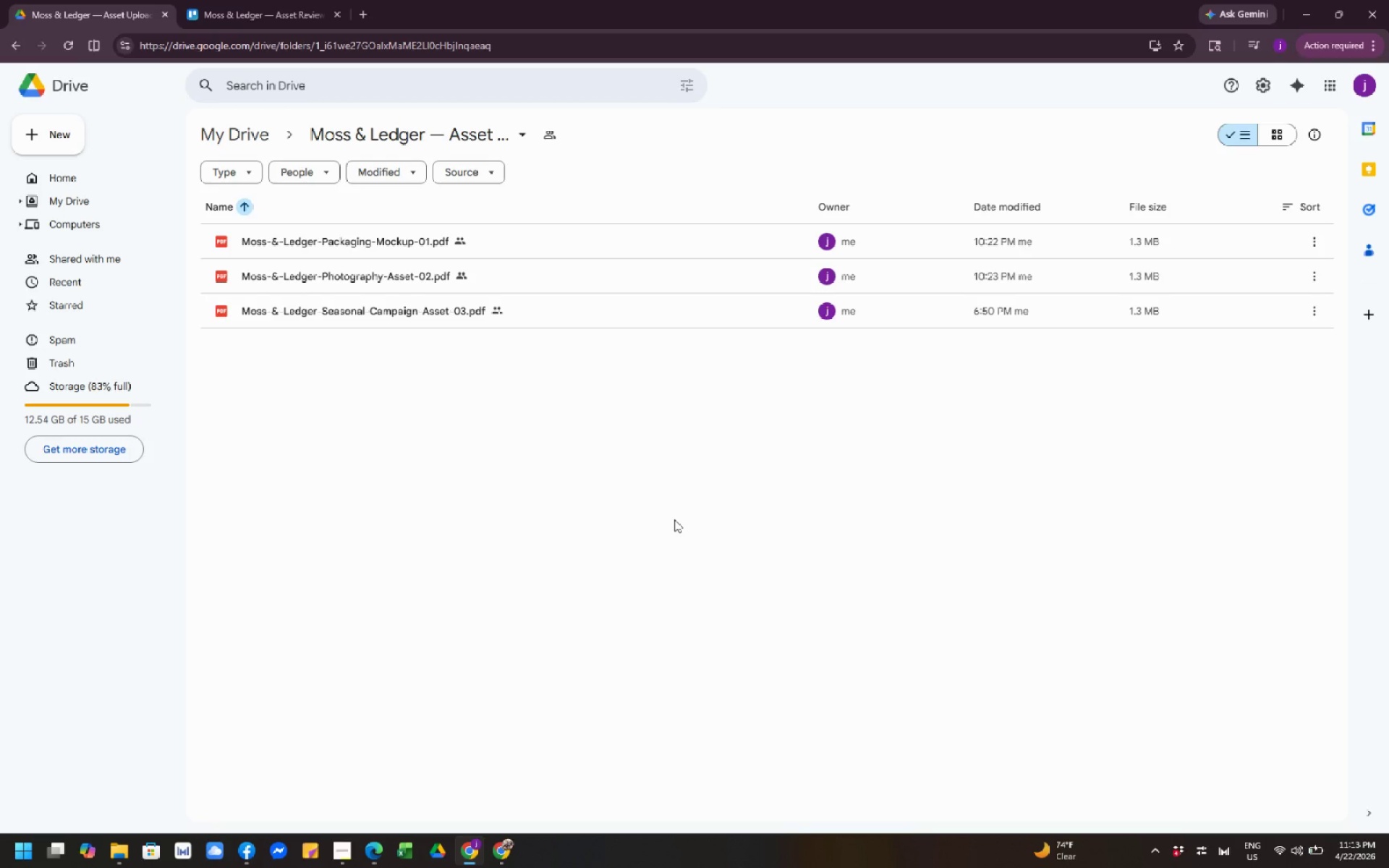 
left_click([343, 847])
 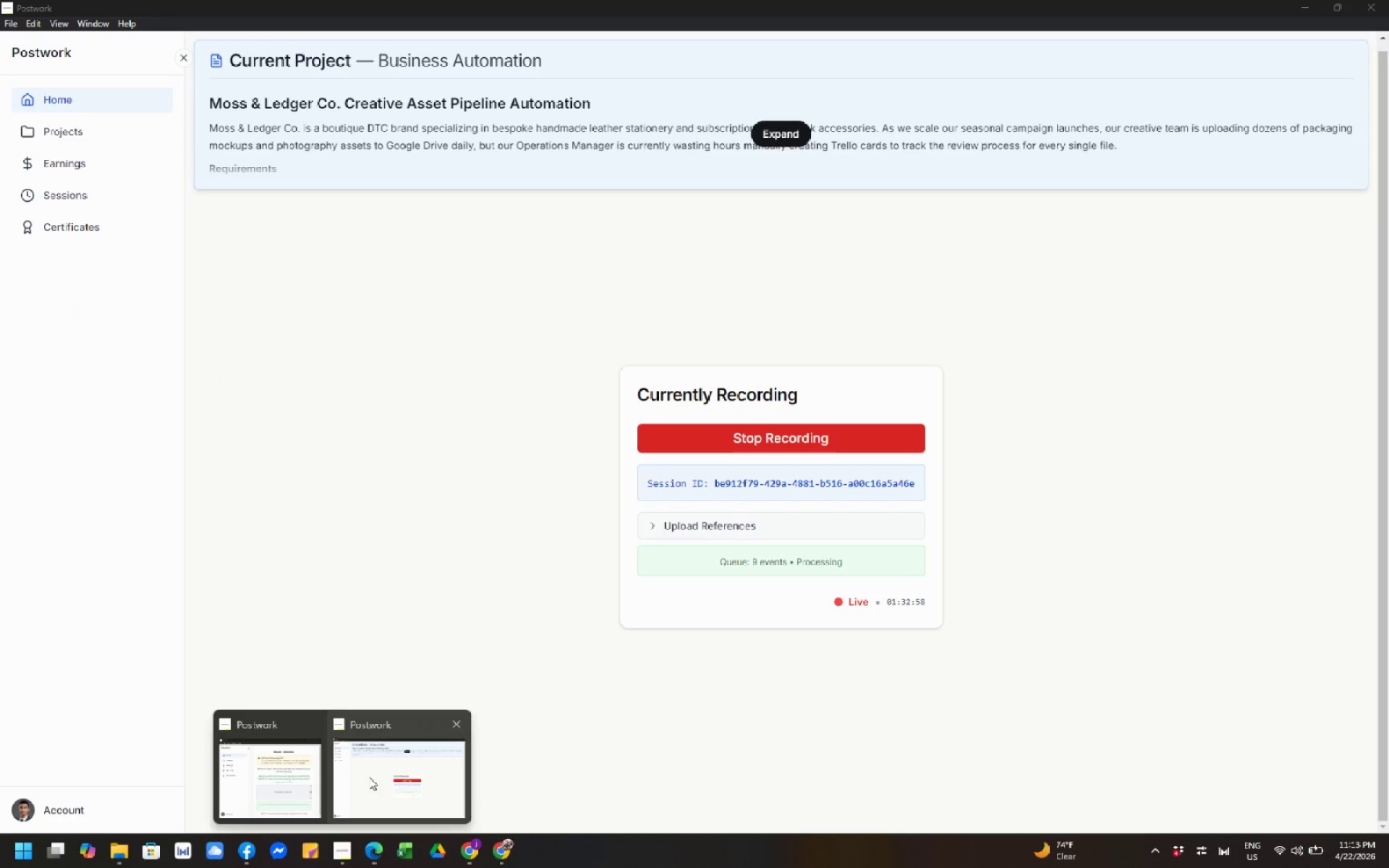 
wait(13.14)
 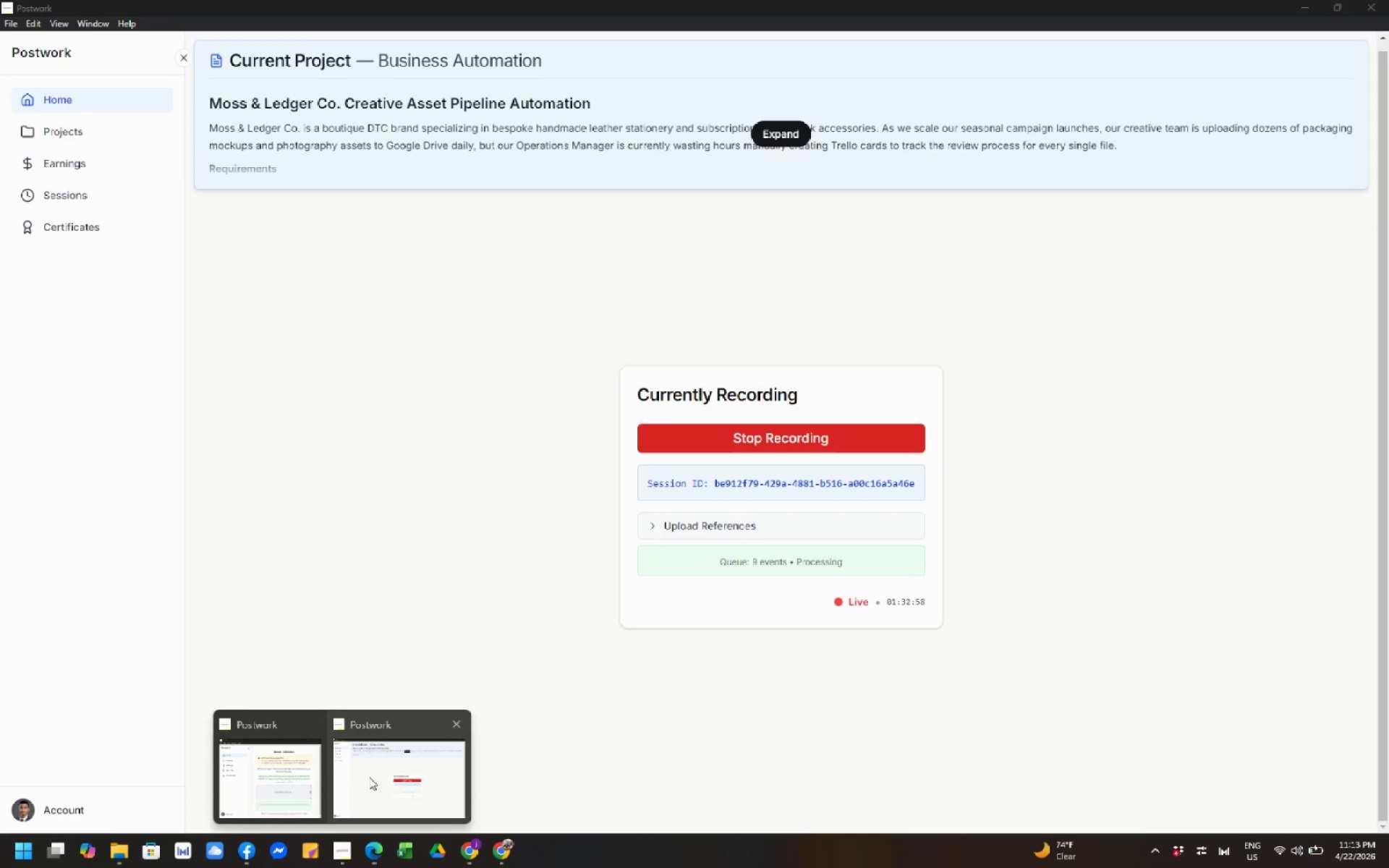 
left_click([797, 705])
 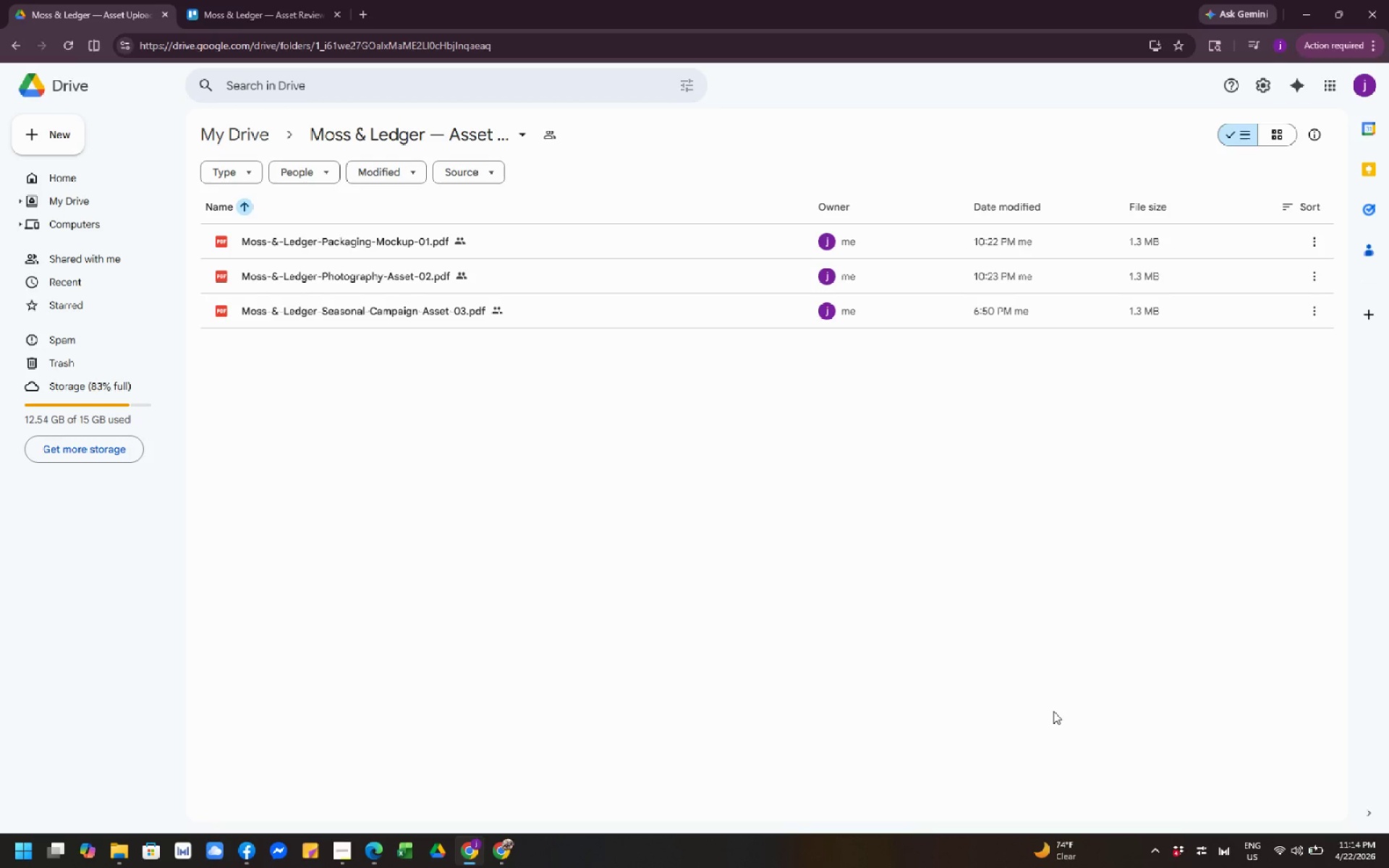 
wait(6.66)
 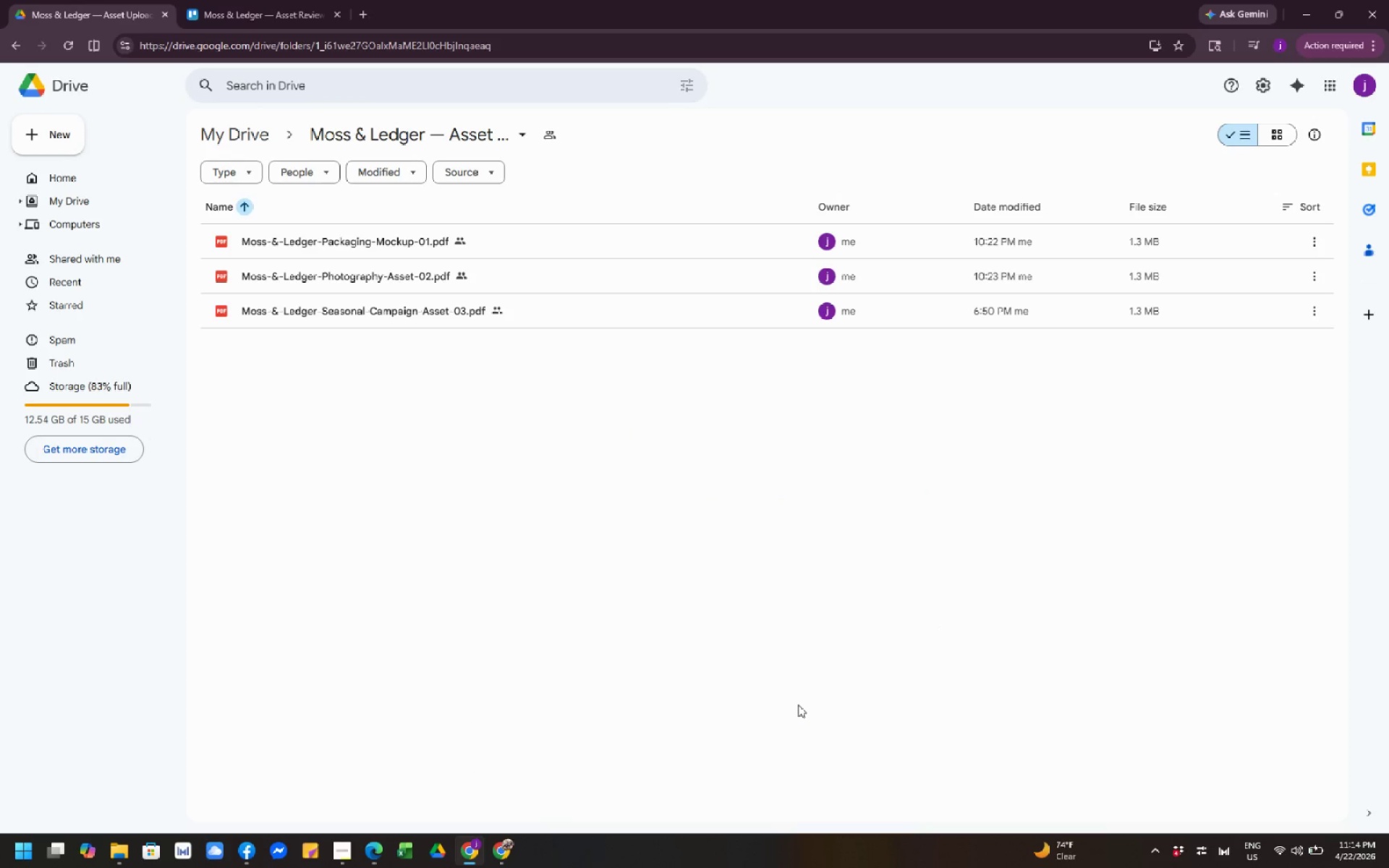 
left_click([253, 13])
 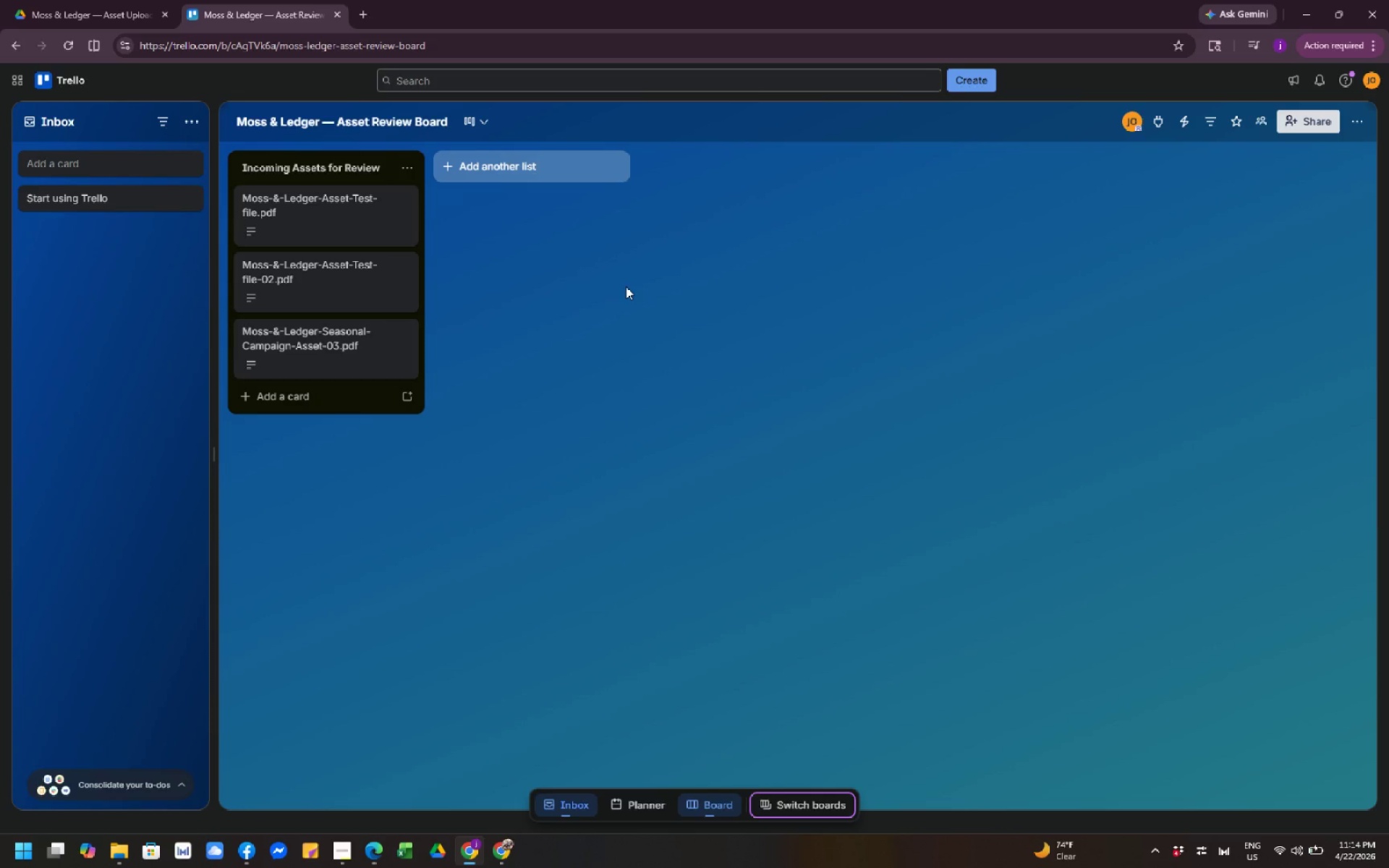 
scroll: coordinate [632, 291], scroll_direction: down, amount: 3.0
 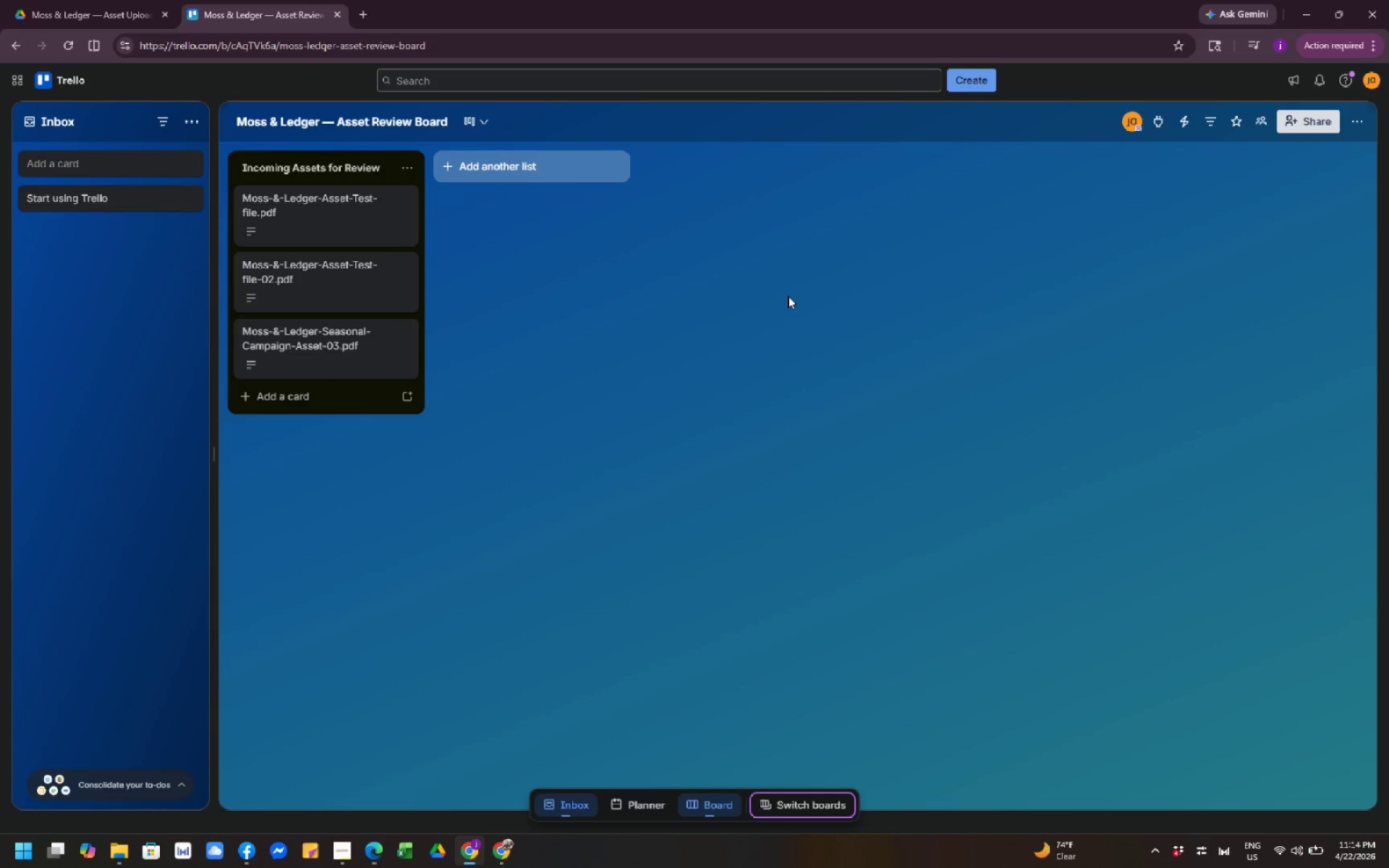 
left_click([791, 296])
 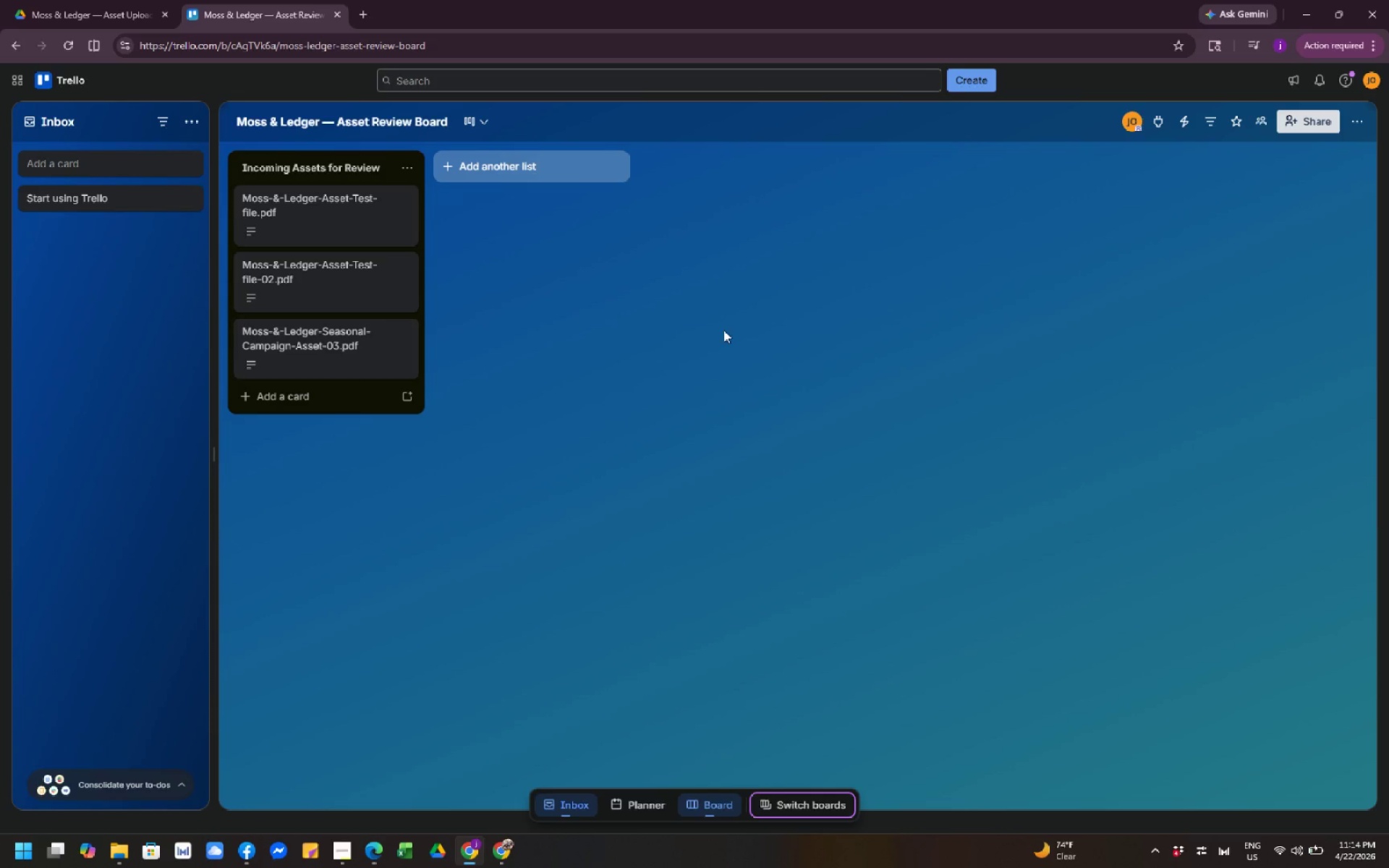 
left_click([687, 344])
 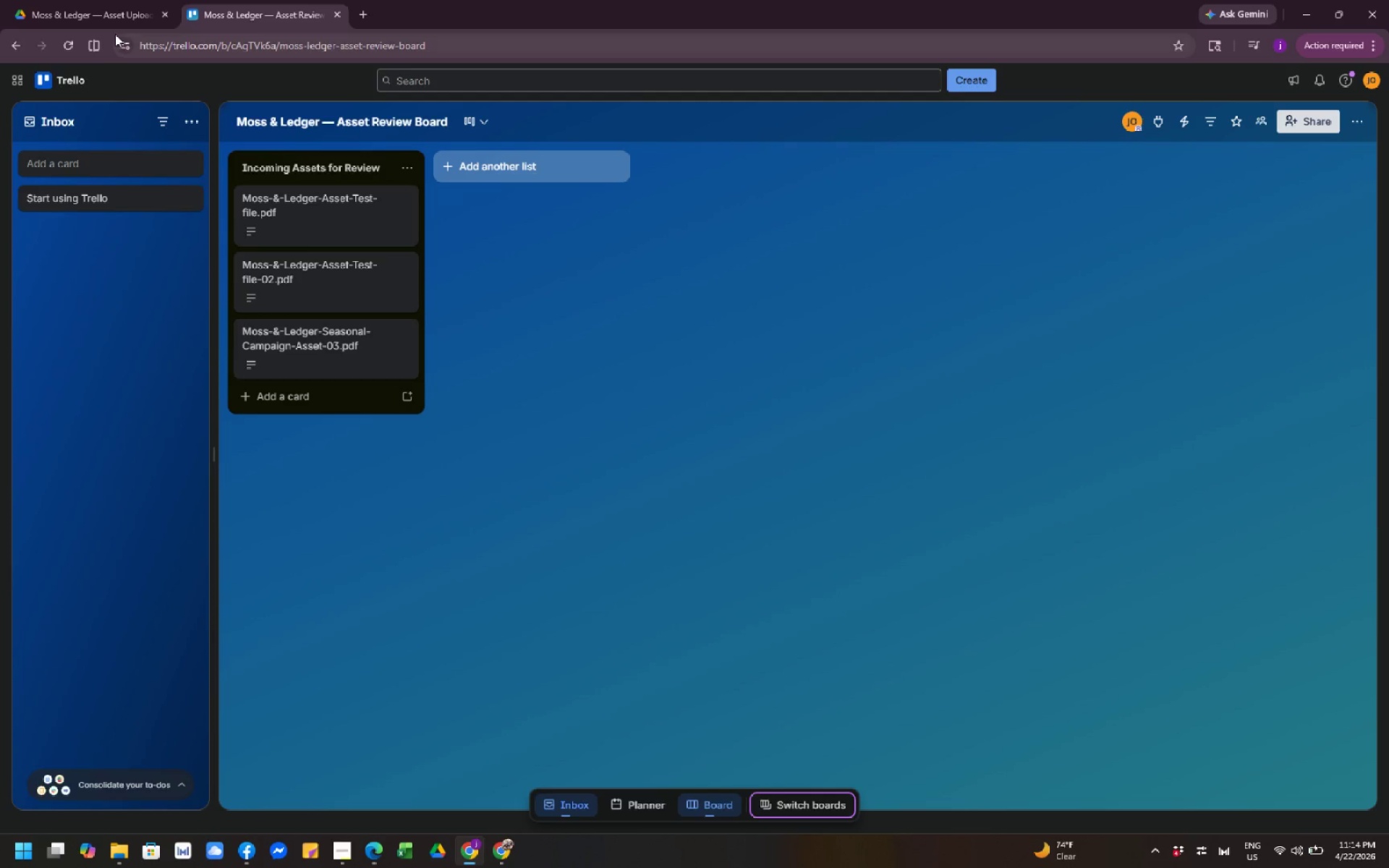 
left_click([98, 14])
 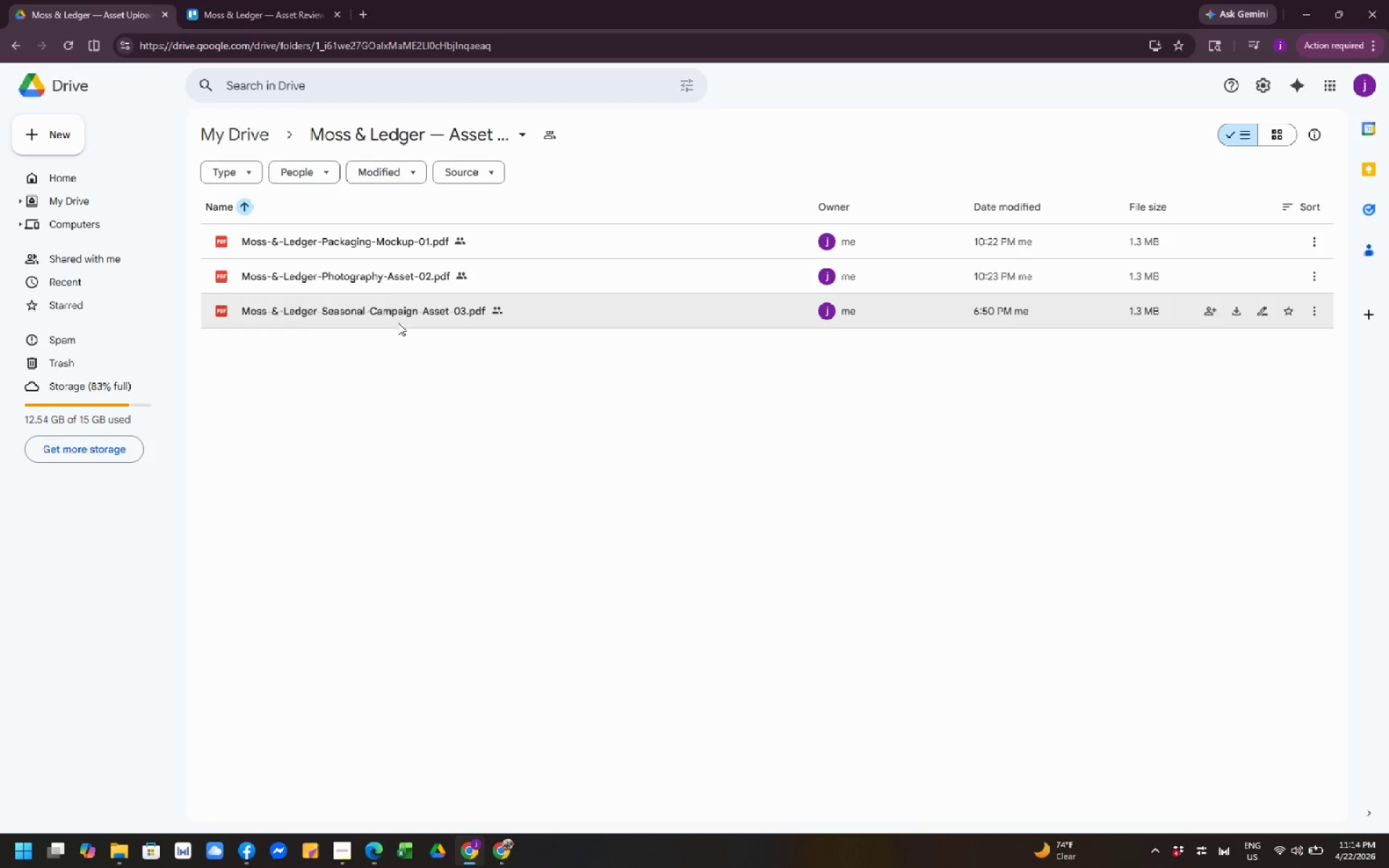 
left_click([524, 424])
 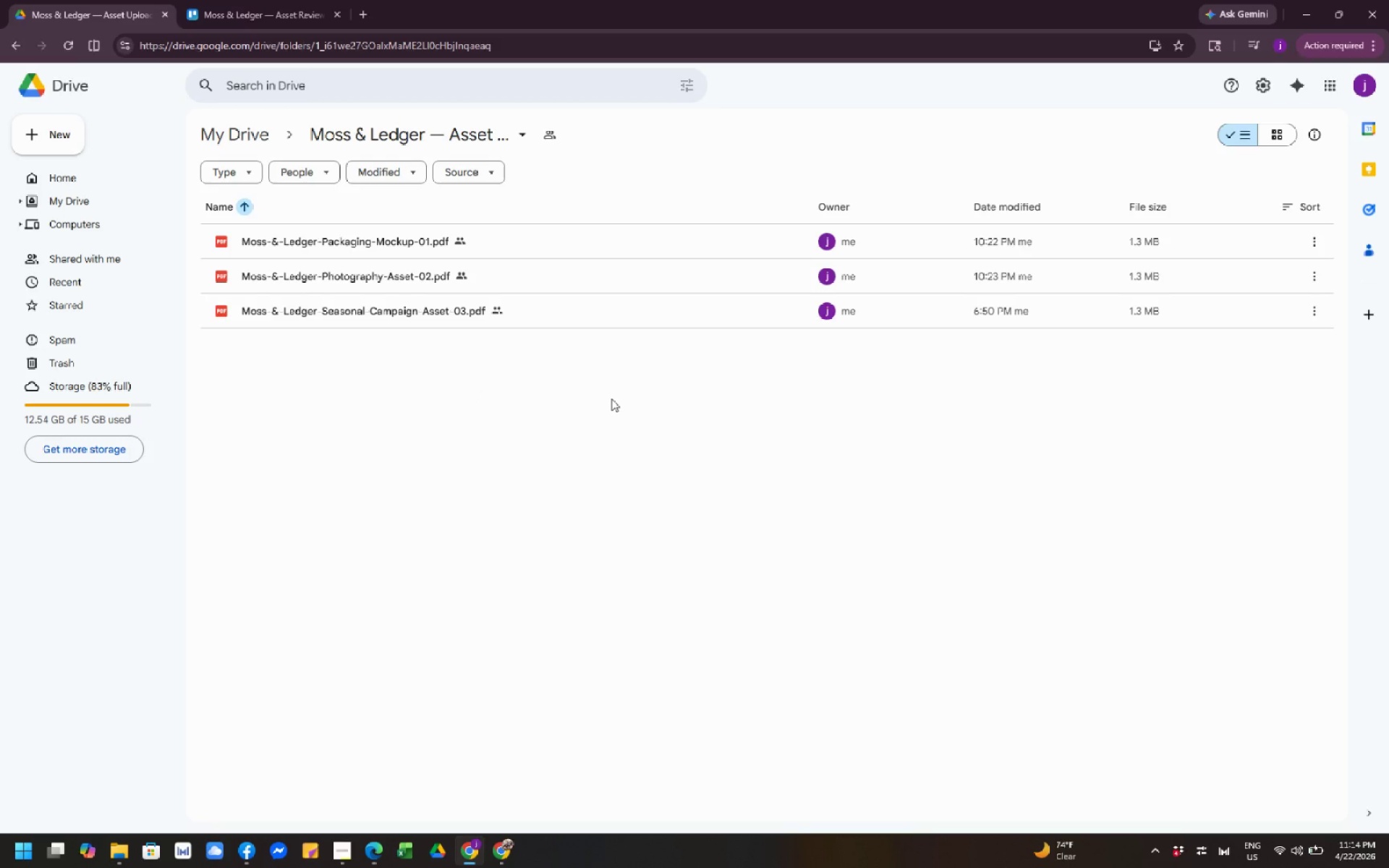 
scroll: coordinate [611, 399], scroll_direction: up, amount: 2.0
 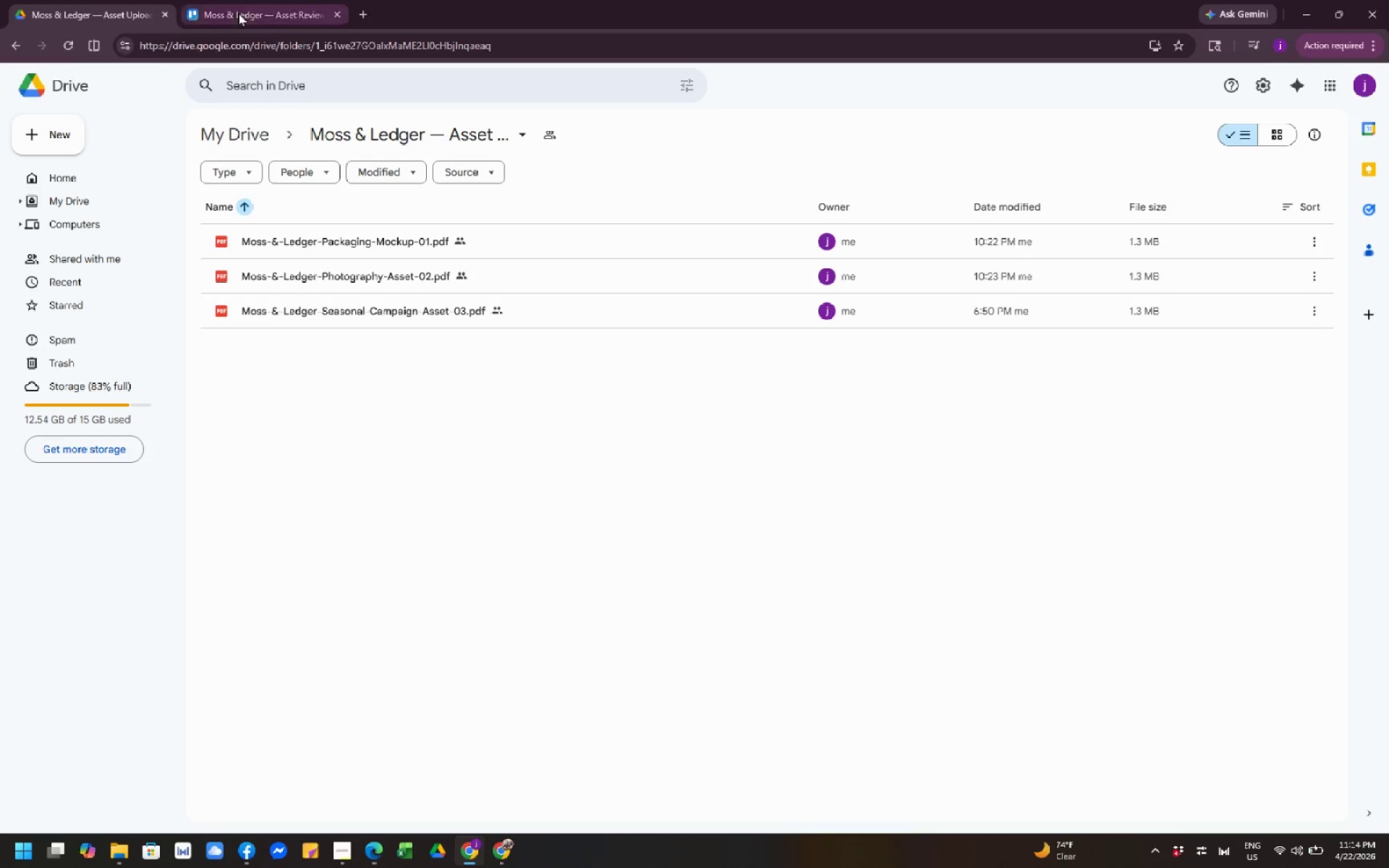 
left_click([232, 9])
 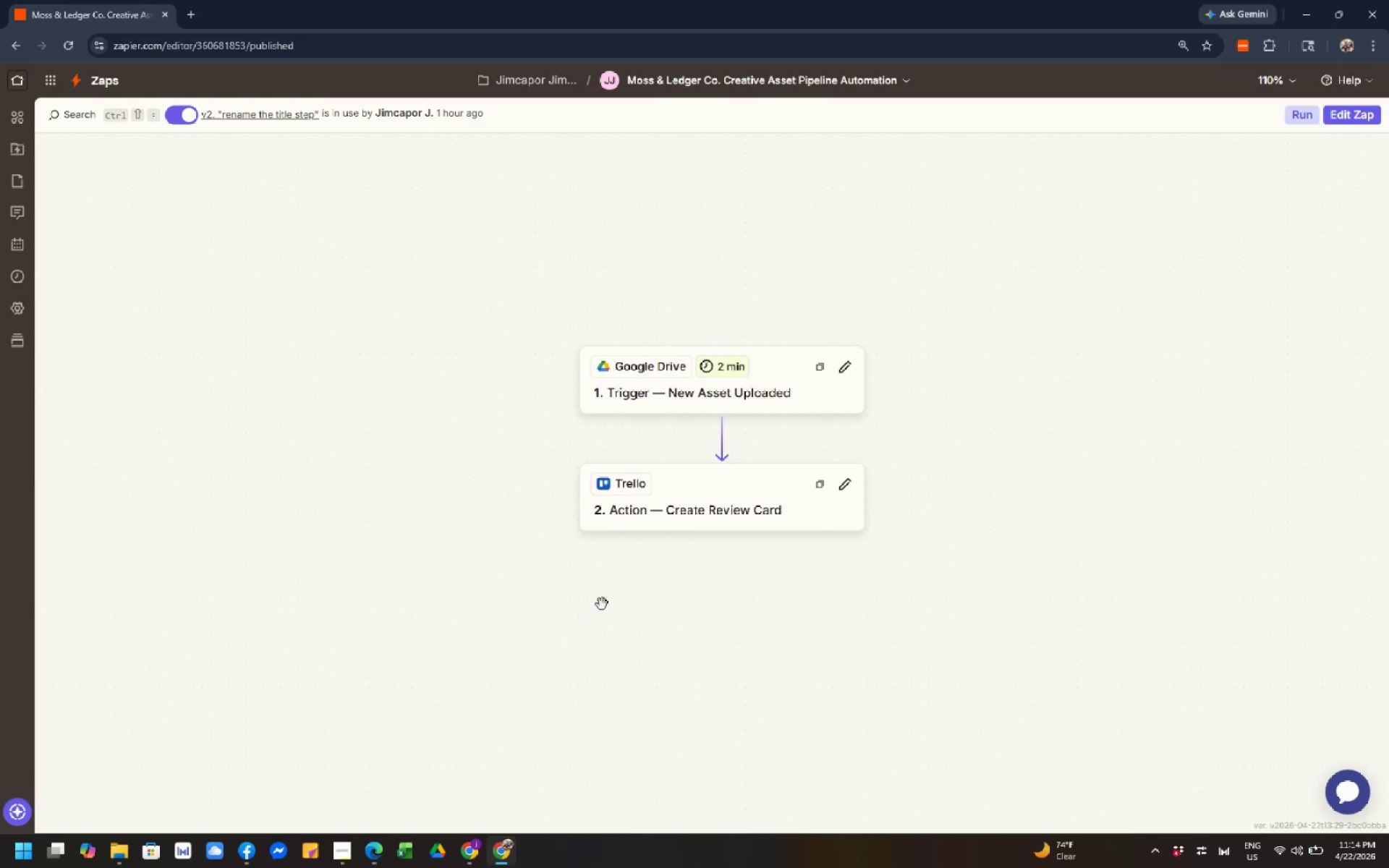 
left_click([304, 265])
 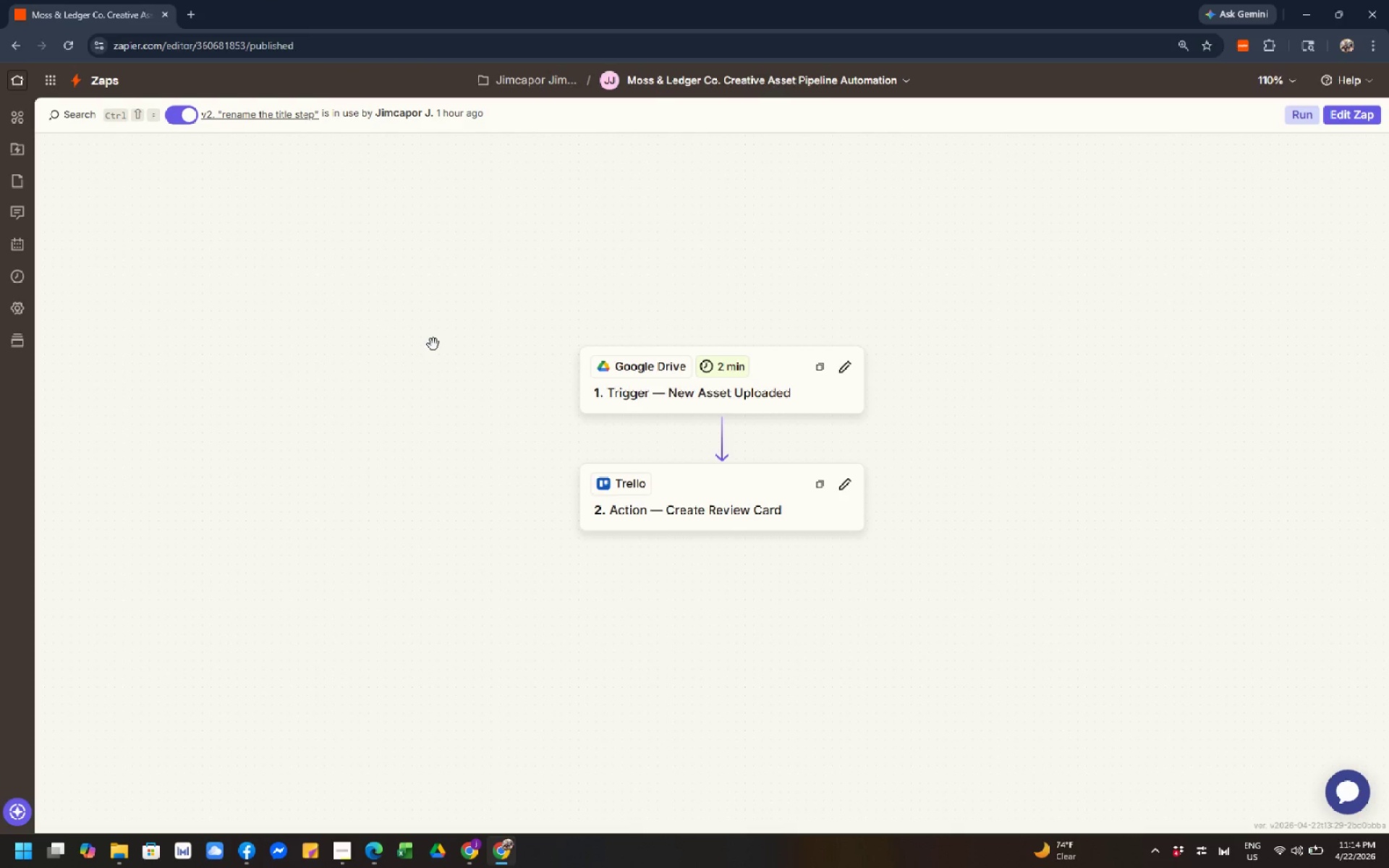 
left_click_drag(start_coordinate=[436, 346], to_coordinate=[443, 315])
 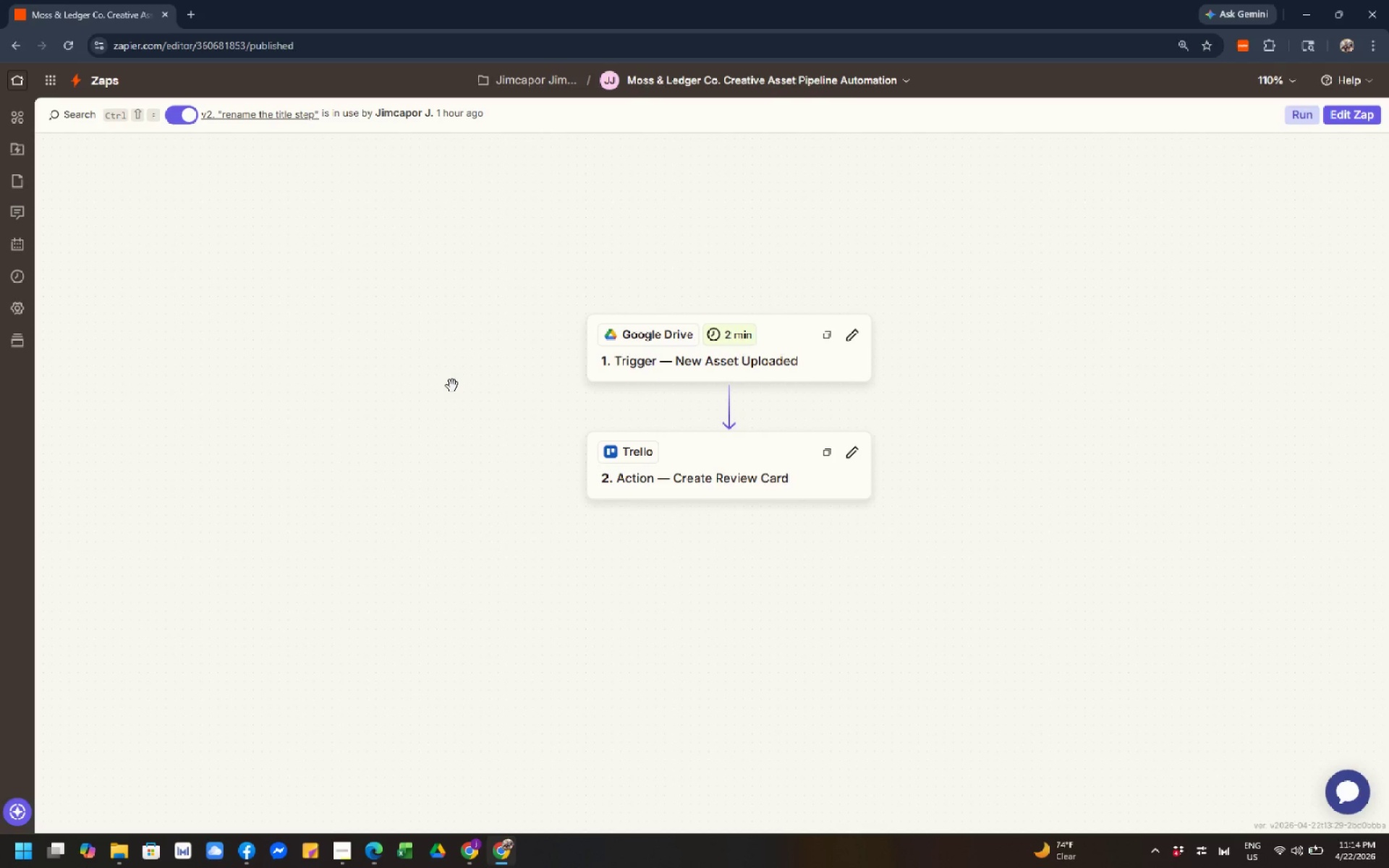 
scroll: coordinate [456, 386], scroll_direction: down, amount: 2.0
 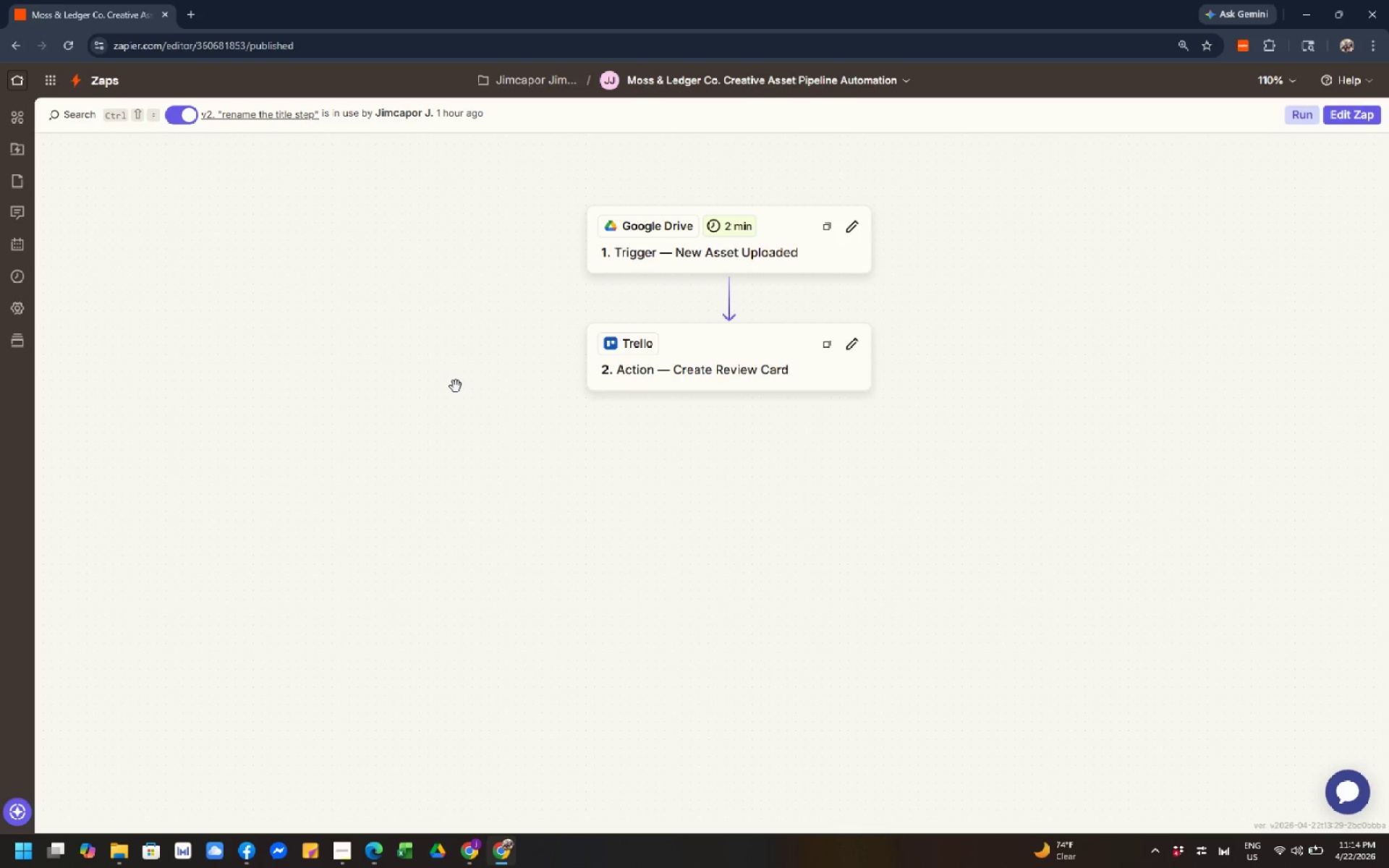 
scroll: coordinate [456, 386], scroll_direction: up, amount: 1.0
 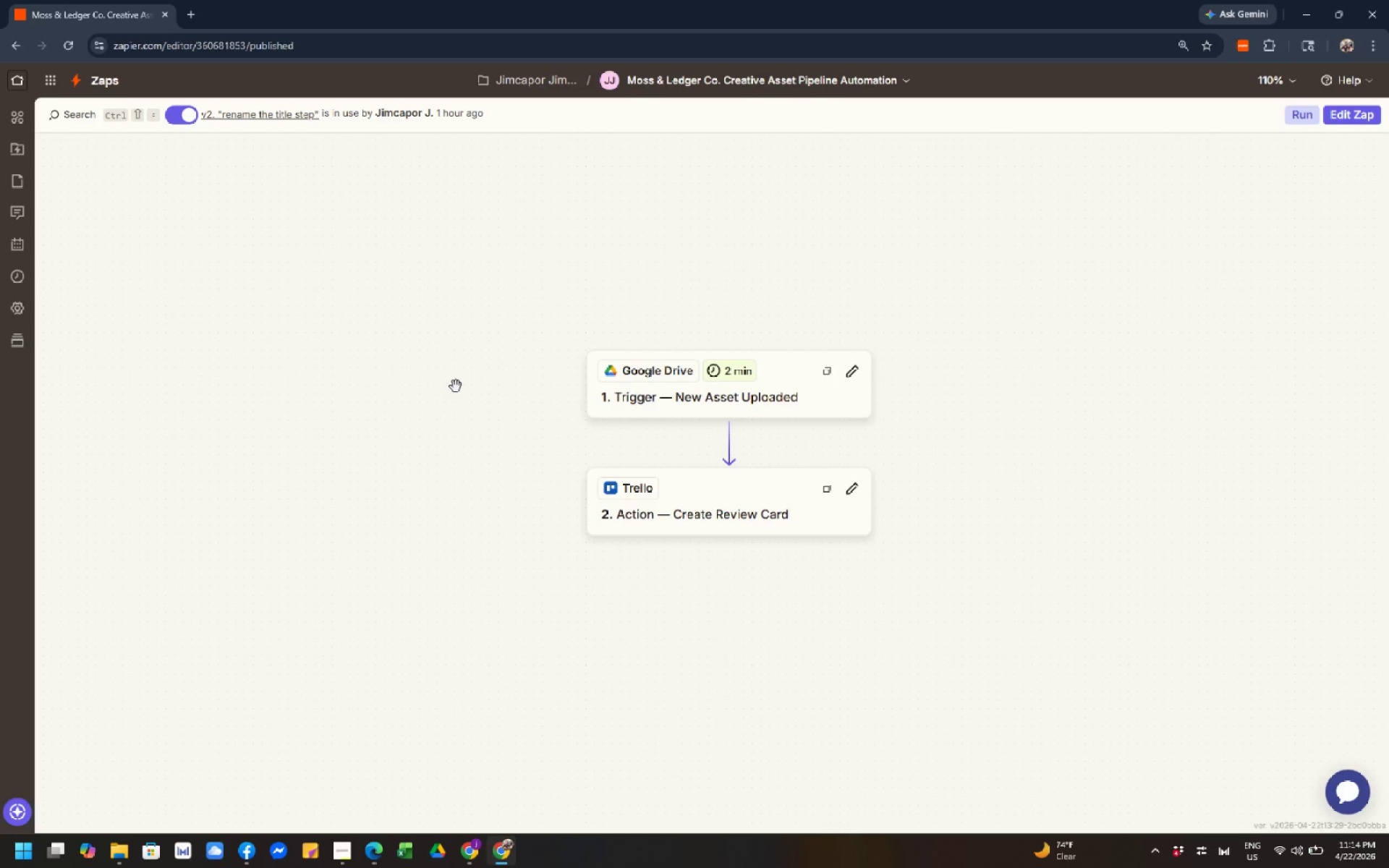 
left_click_drag(start_coordinate=[451, 400], to_coordinate=[423, 297])
 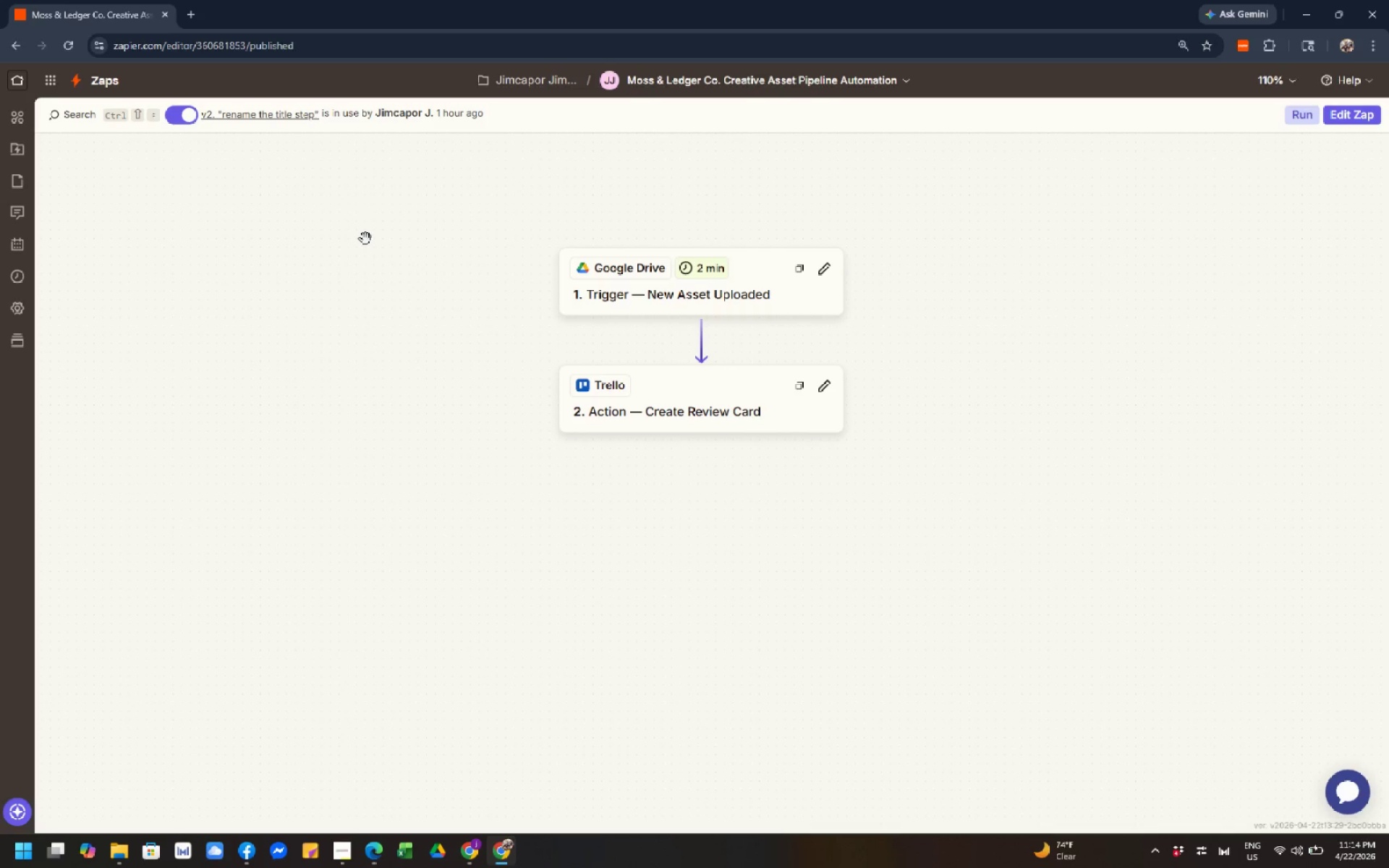 
left_click([368, 241])
 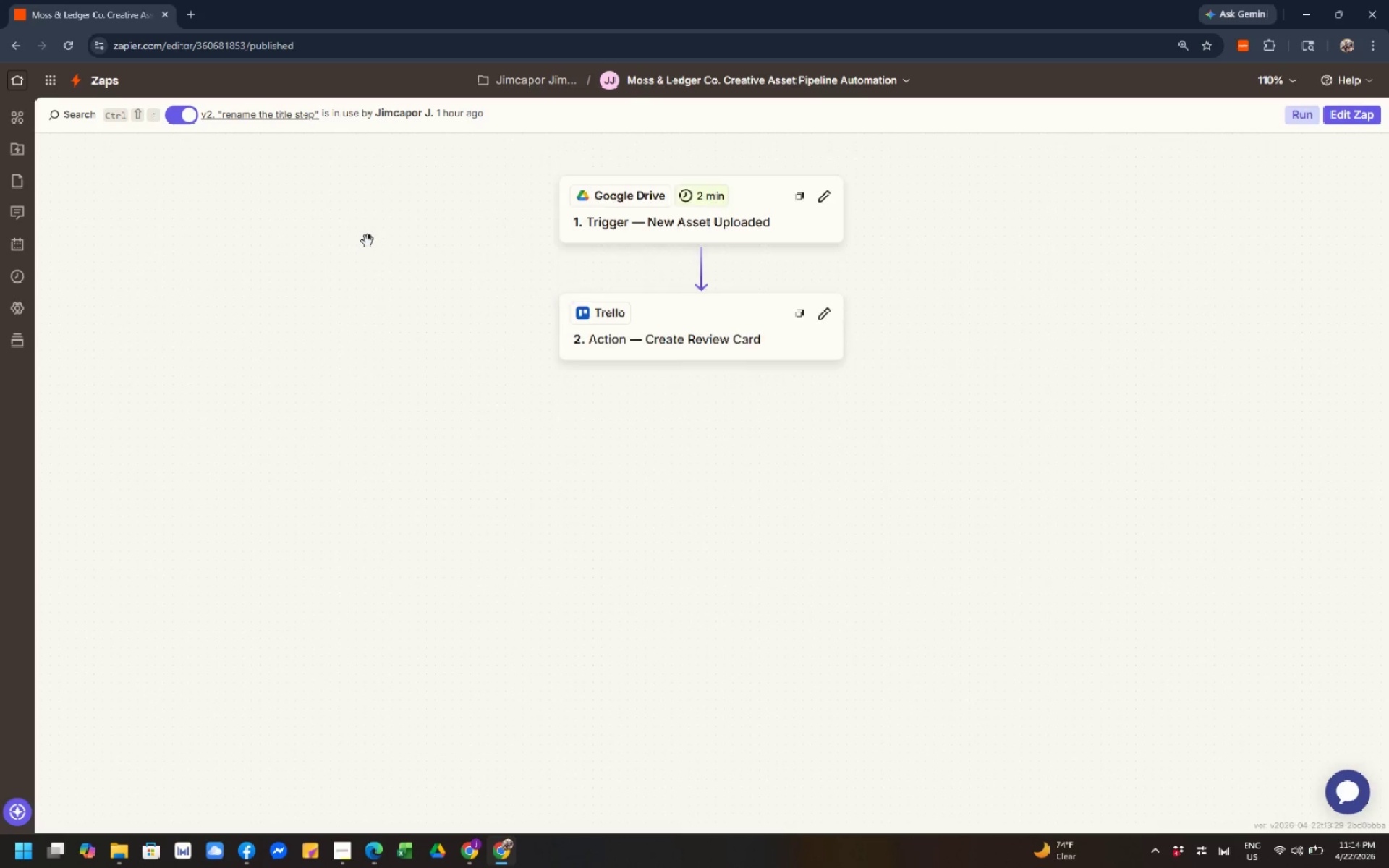 
scroll: coordinate [368, 241], scroll_direction: down, amount: 2.0
 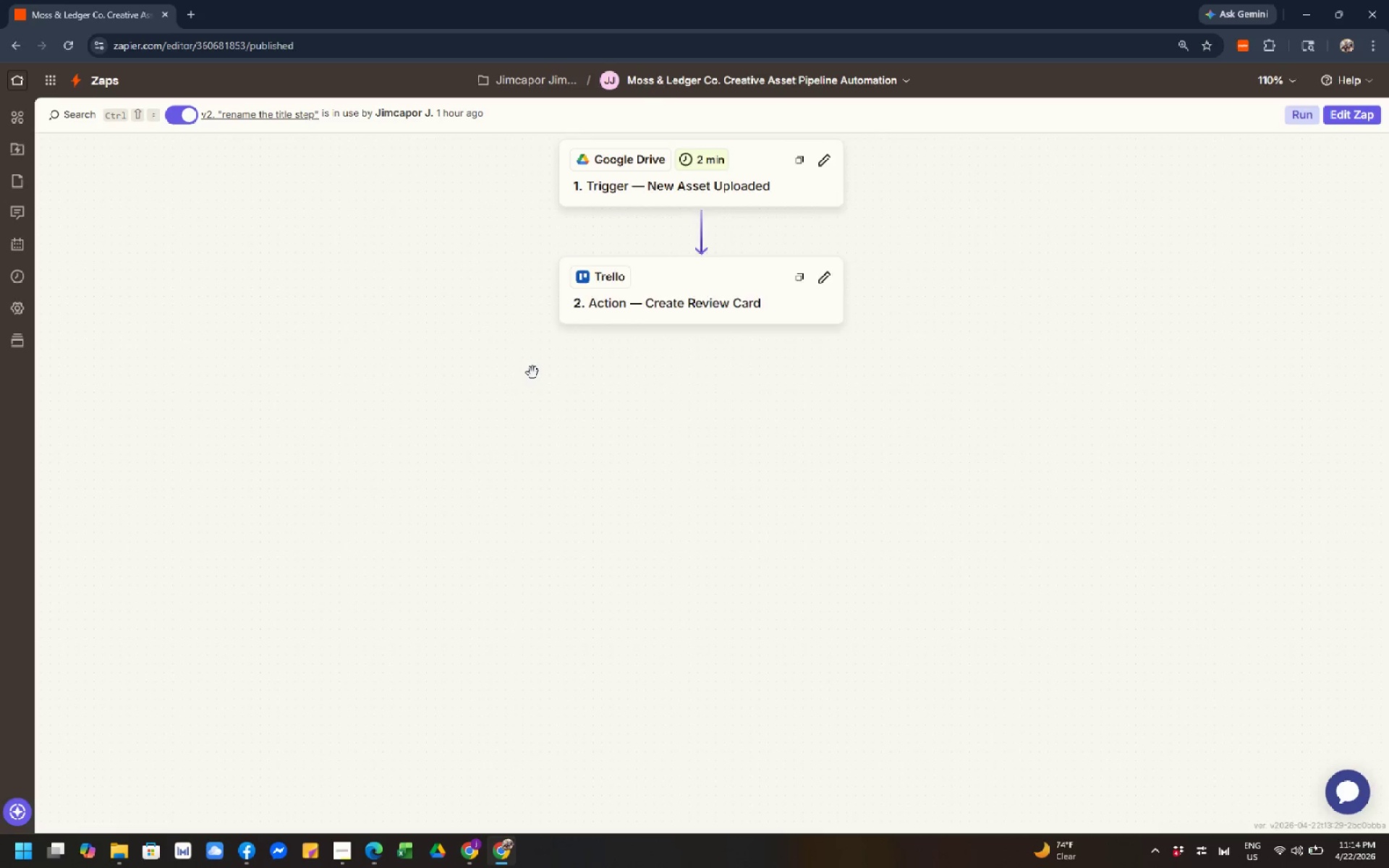 
scroll: coordinate [532, 373], scroll_direction: up, amount: 1.0
 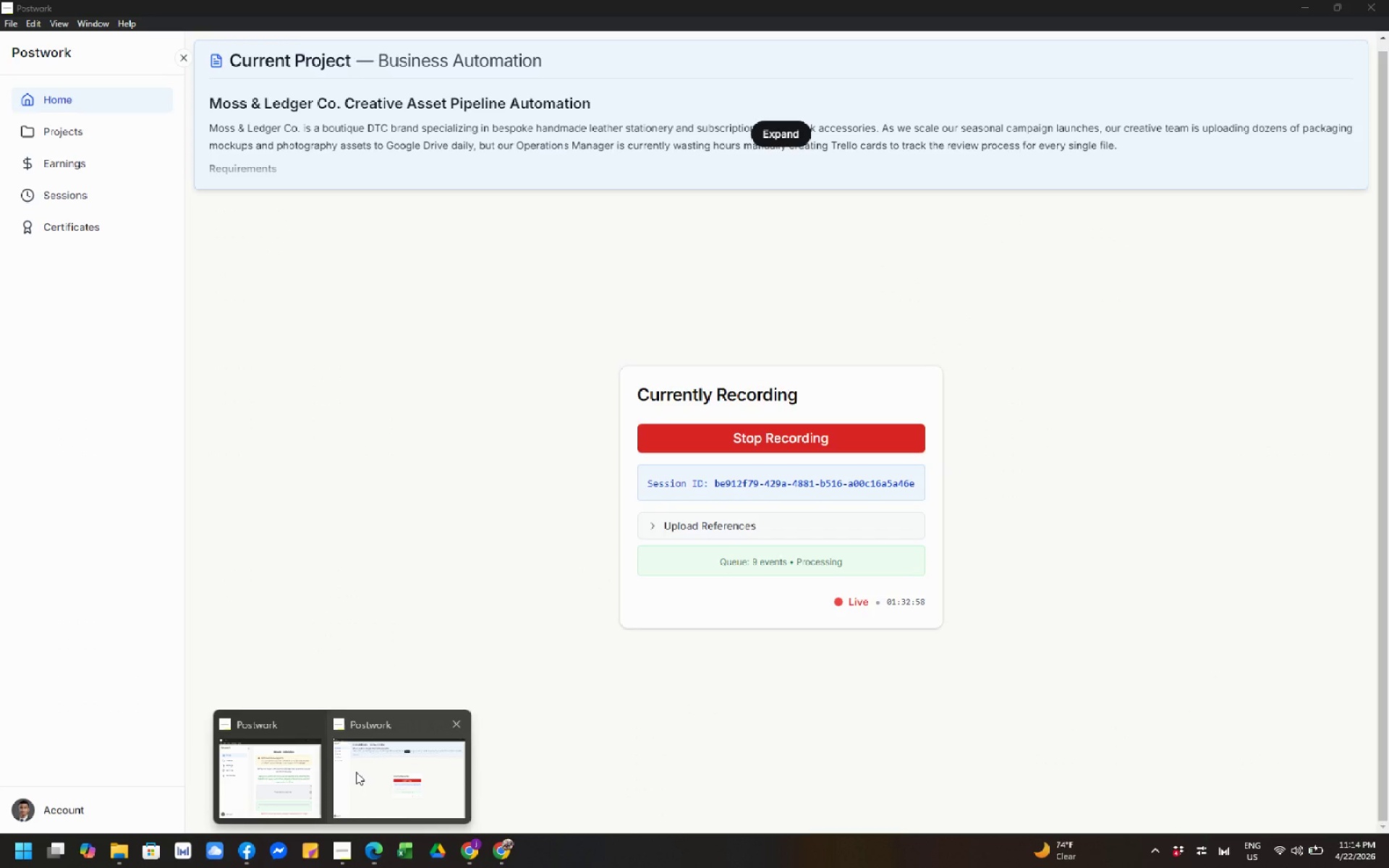 
left_click([356, 772])